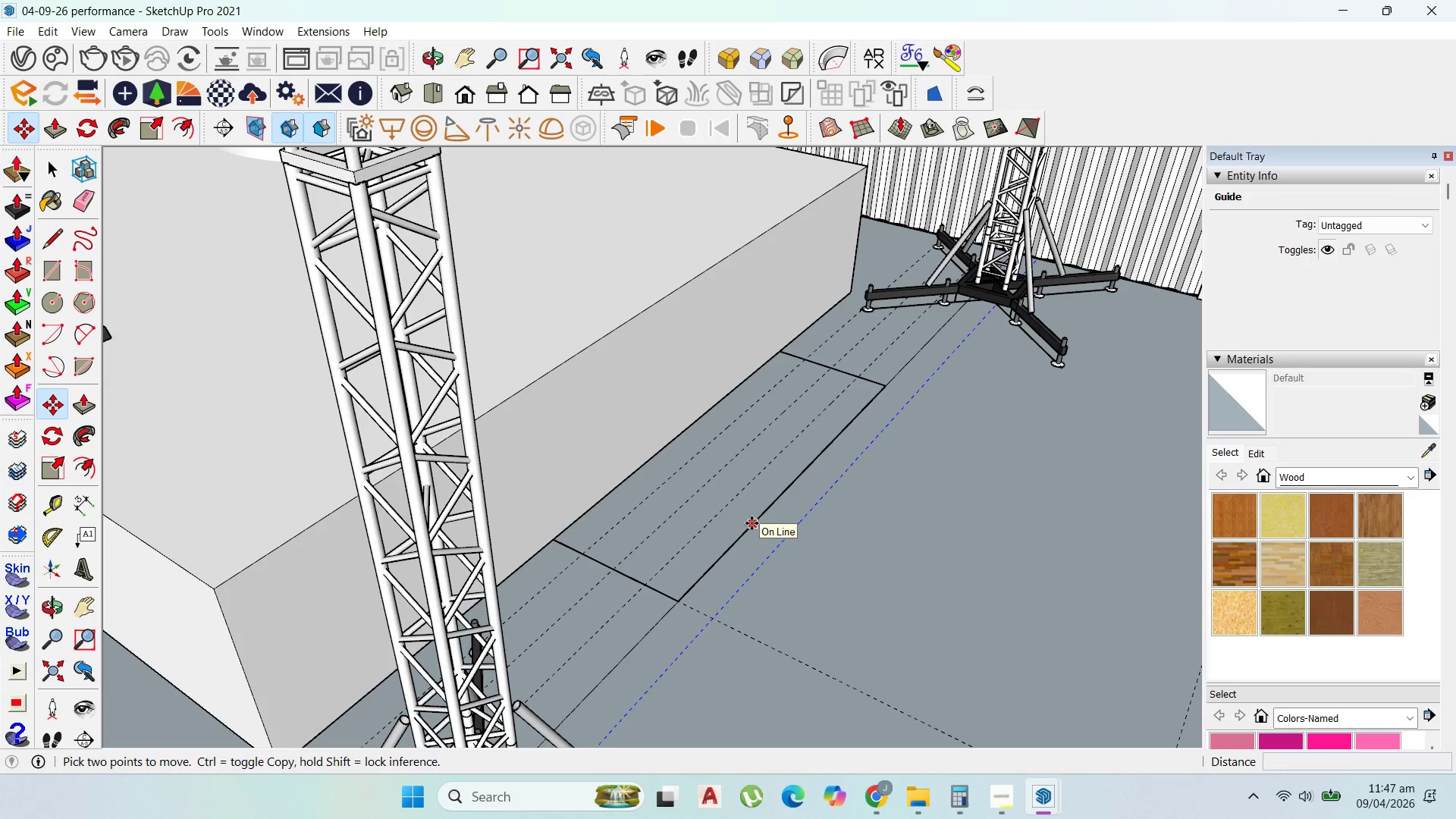 
left_click([752, 523])
 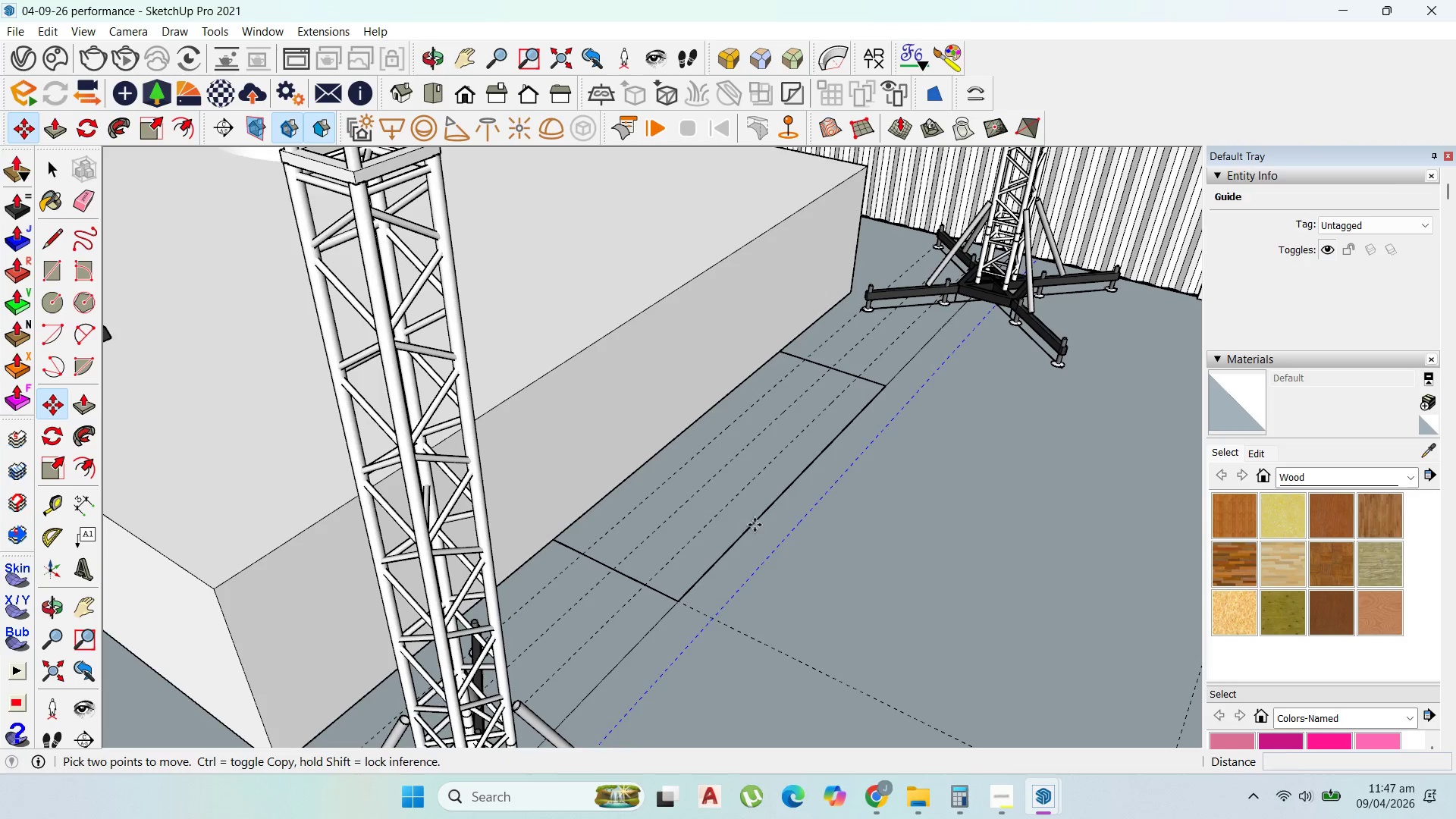 
key(Shift+ShiftLeft)
 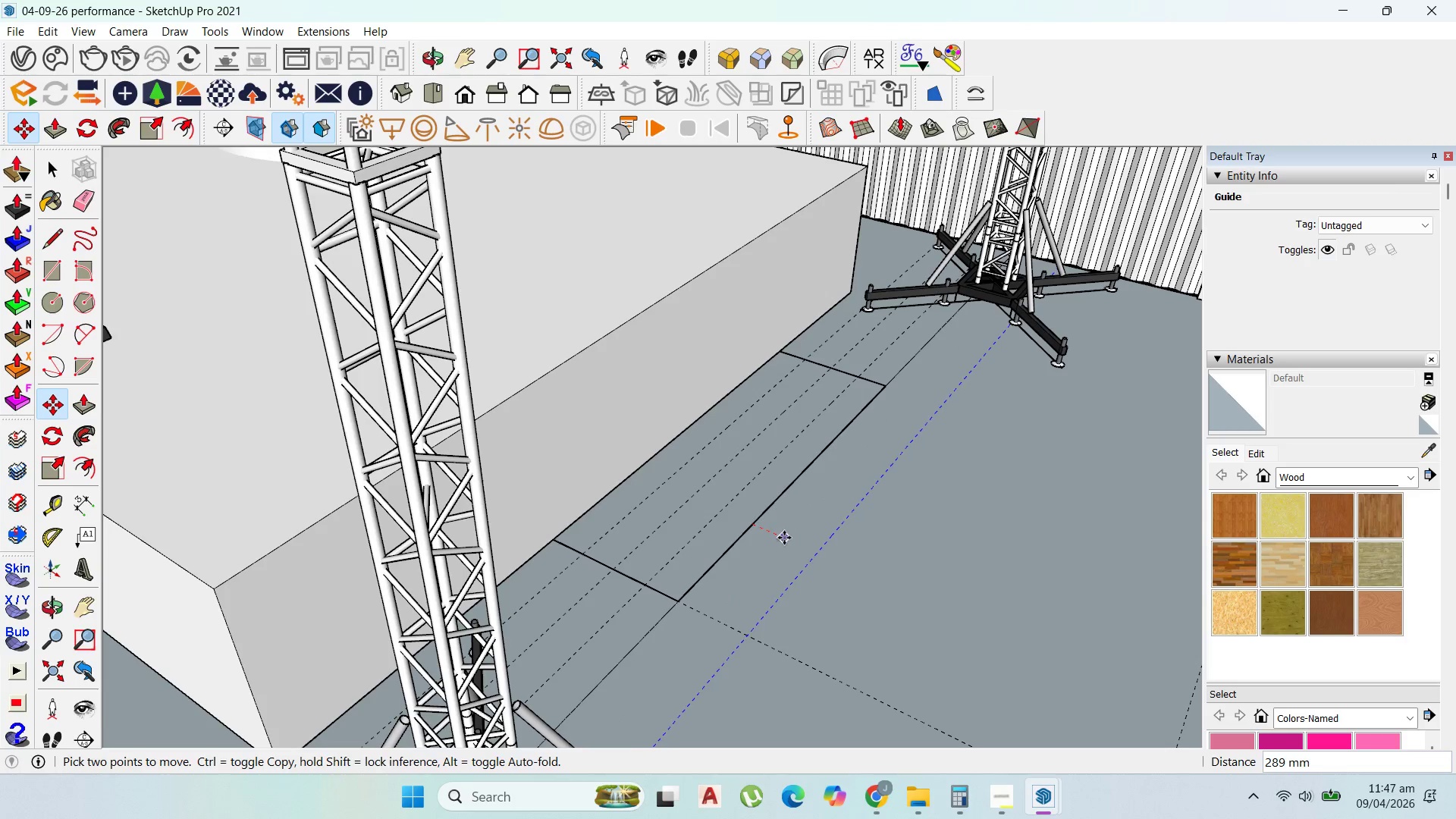 
key(Control+ControlLeft)
 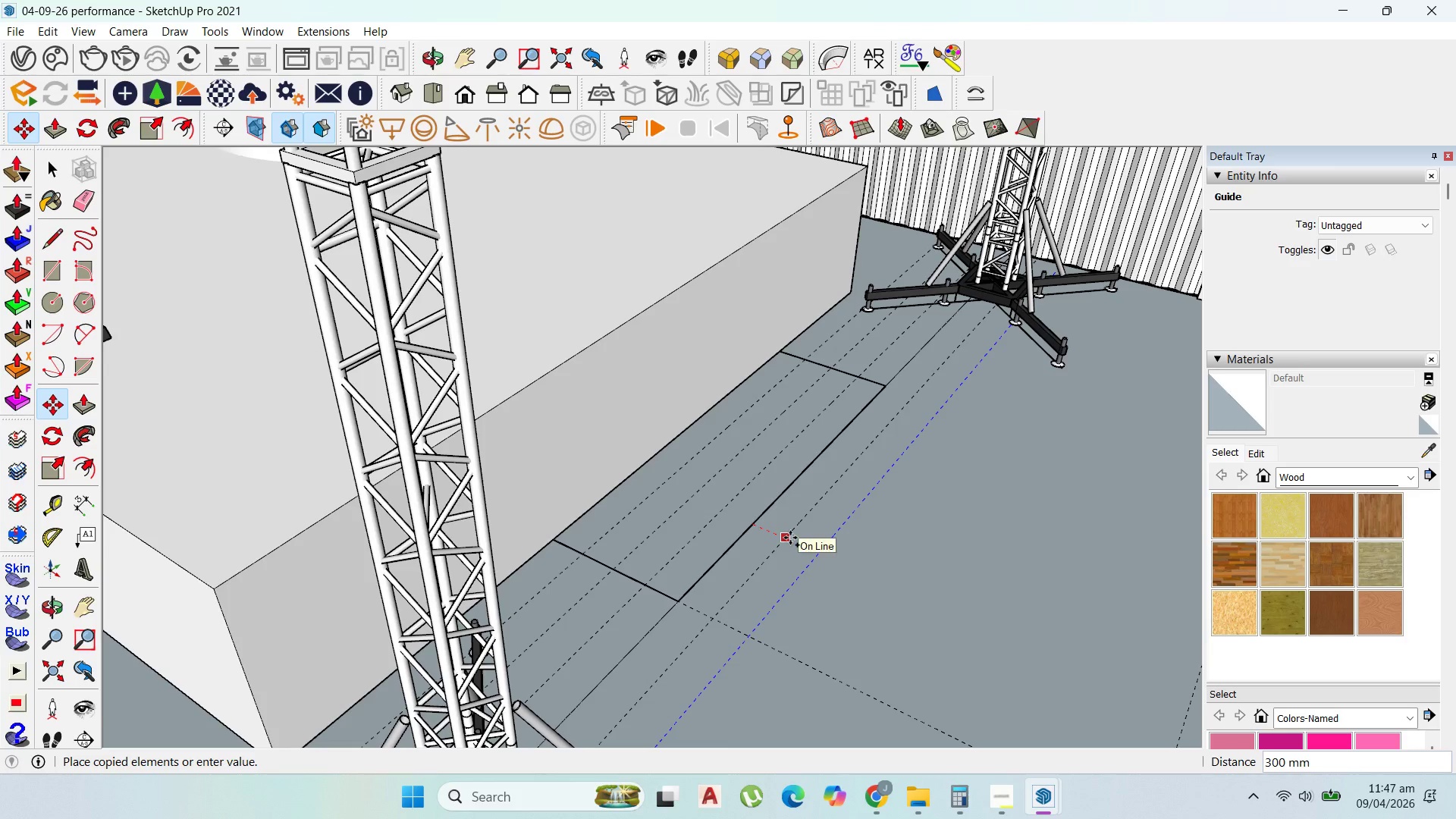 
left_click([790, 538])
 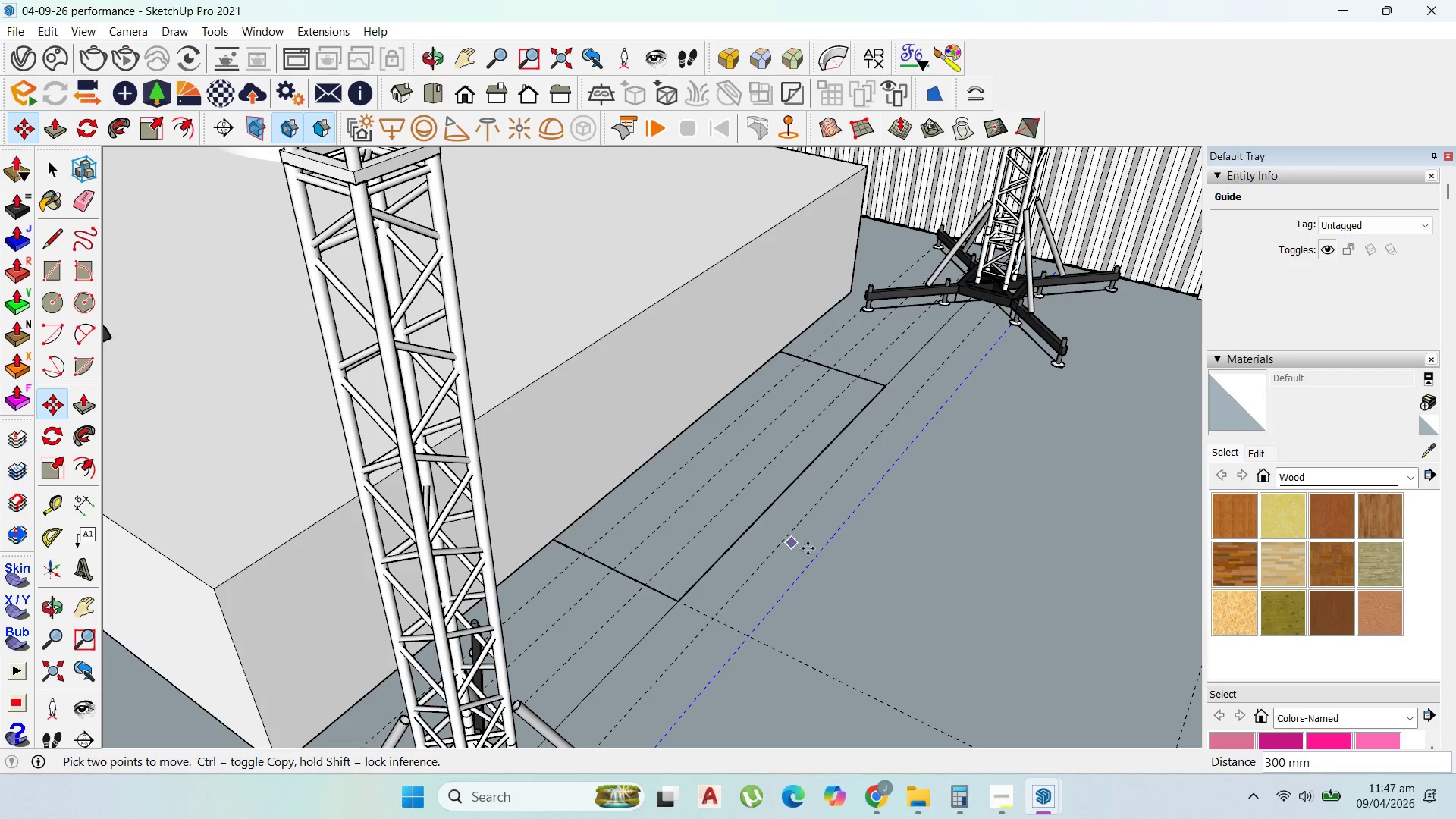 
left_click([795, 532])
 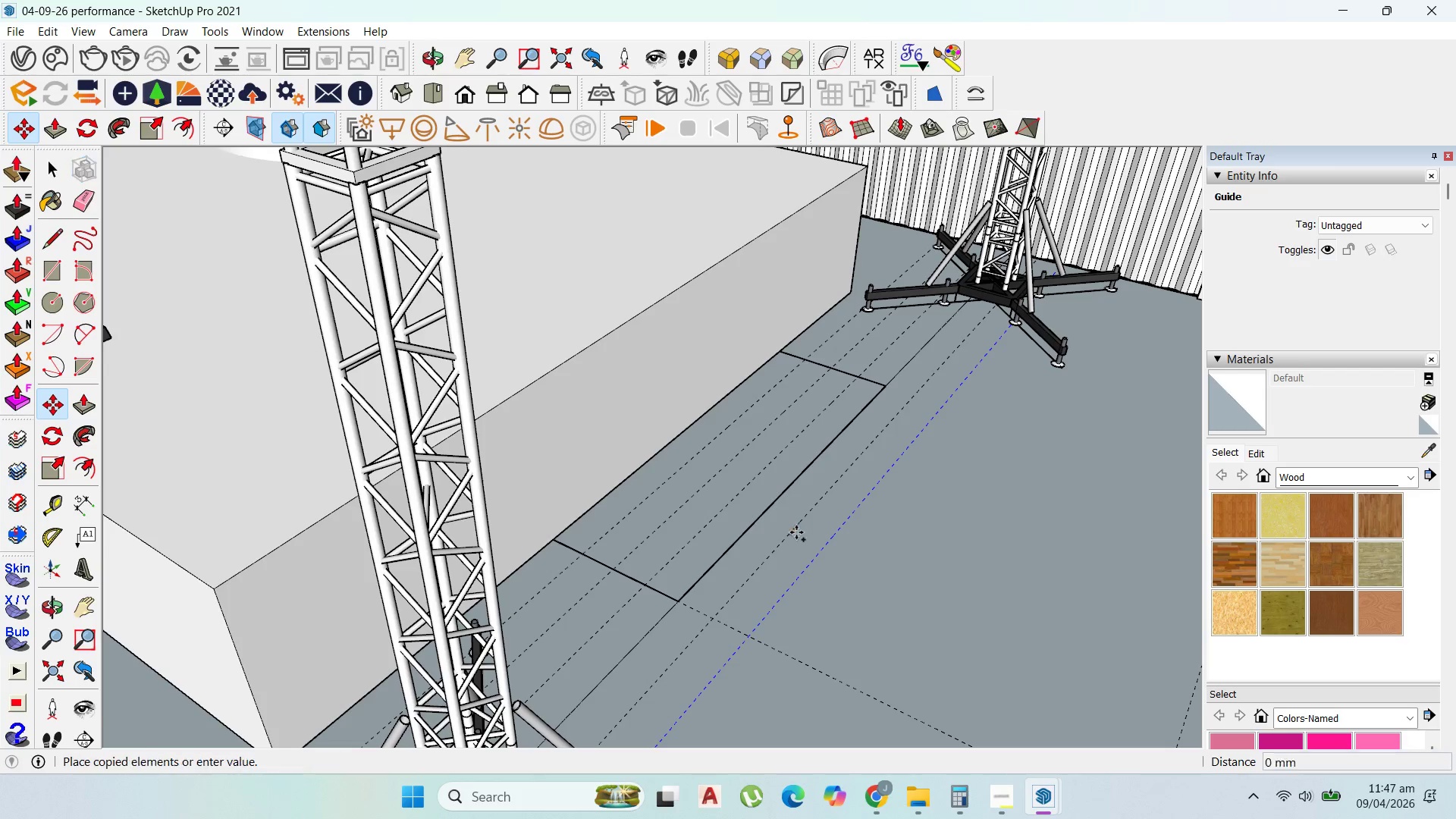 
key(Control+ControlLeft)
 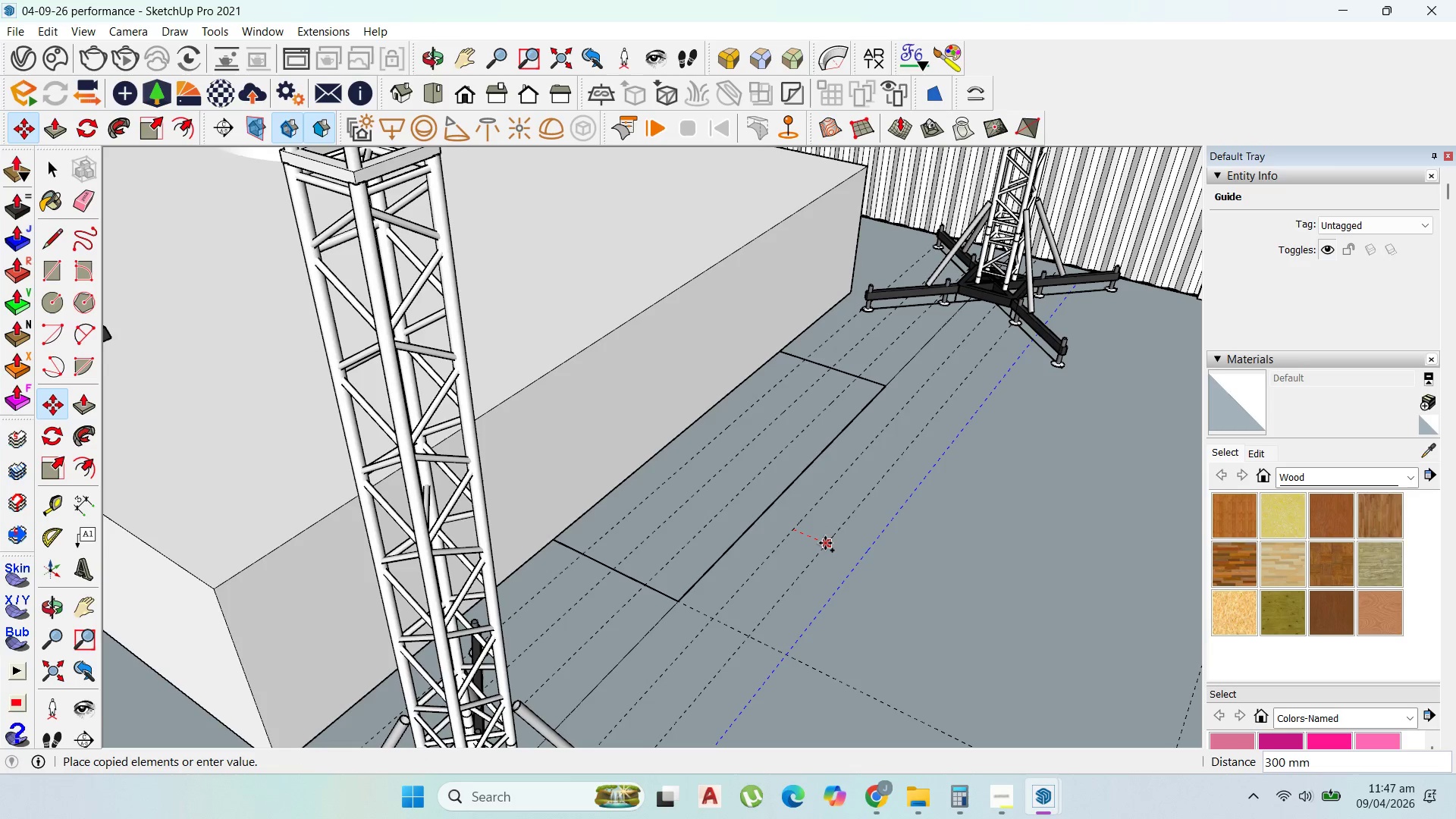 
left_click([825, 543])
 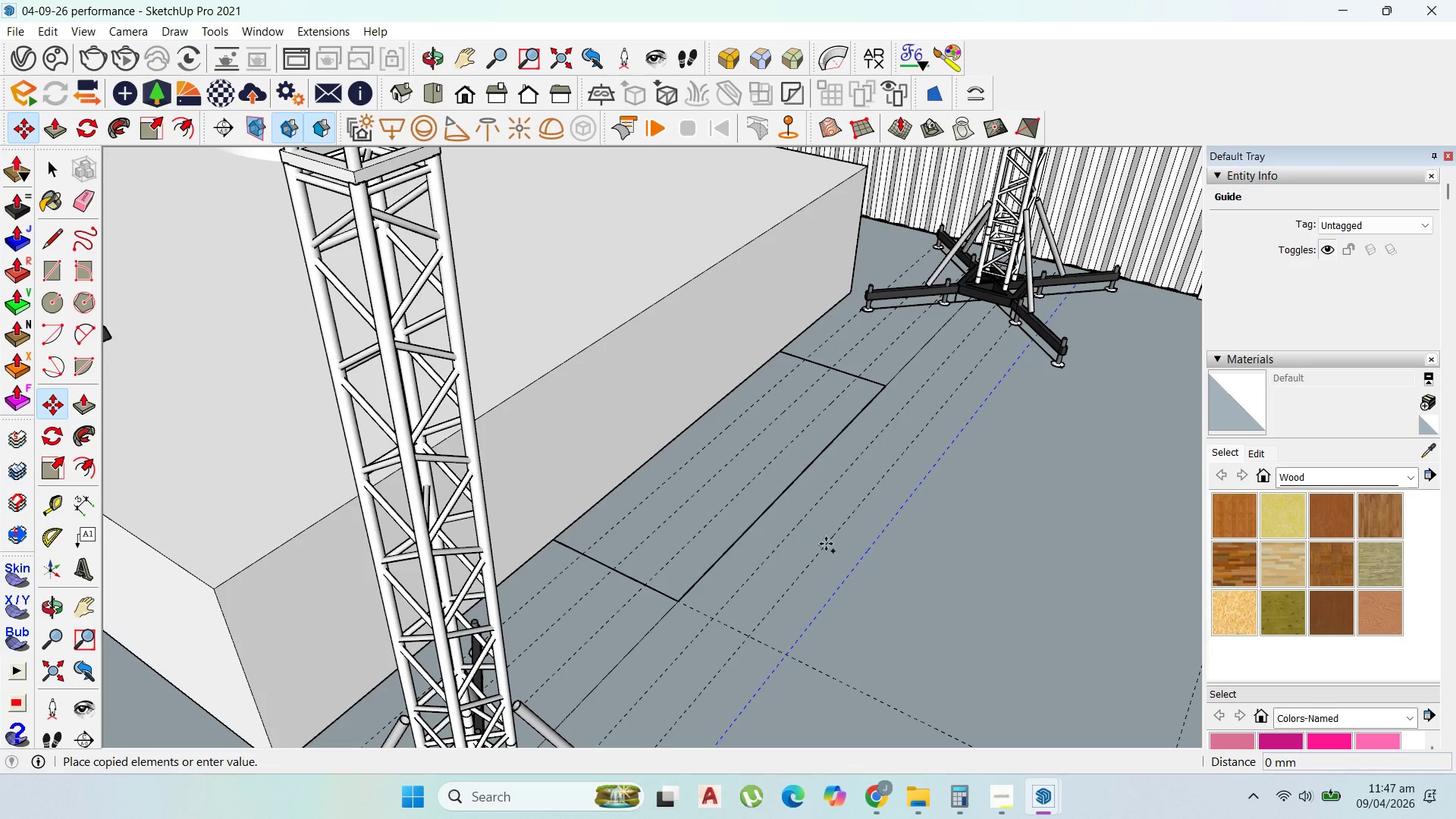 
left_click([826, 544])
 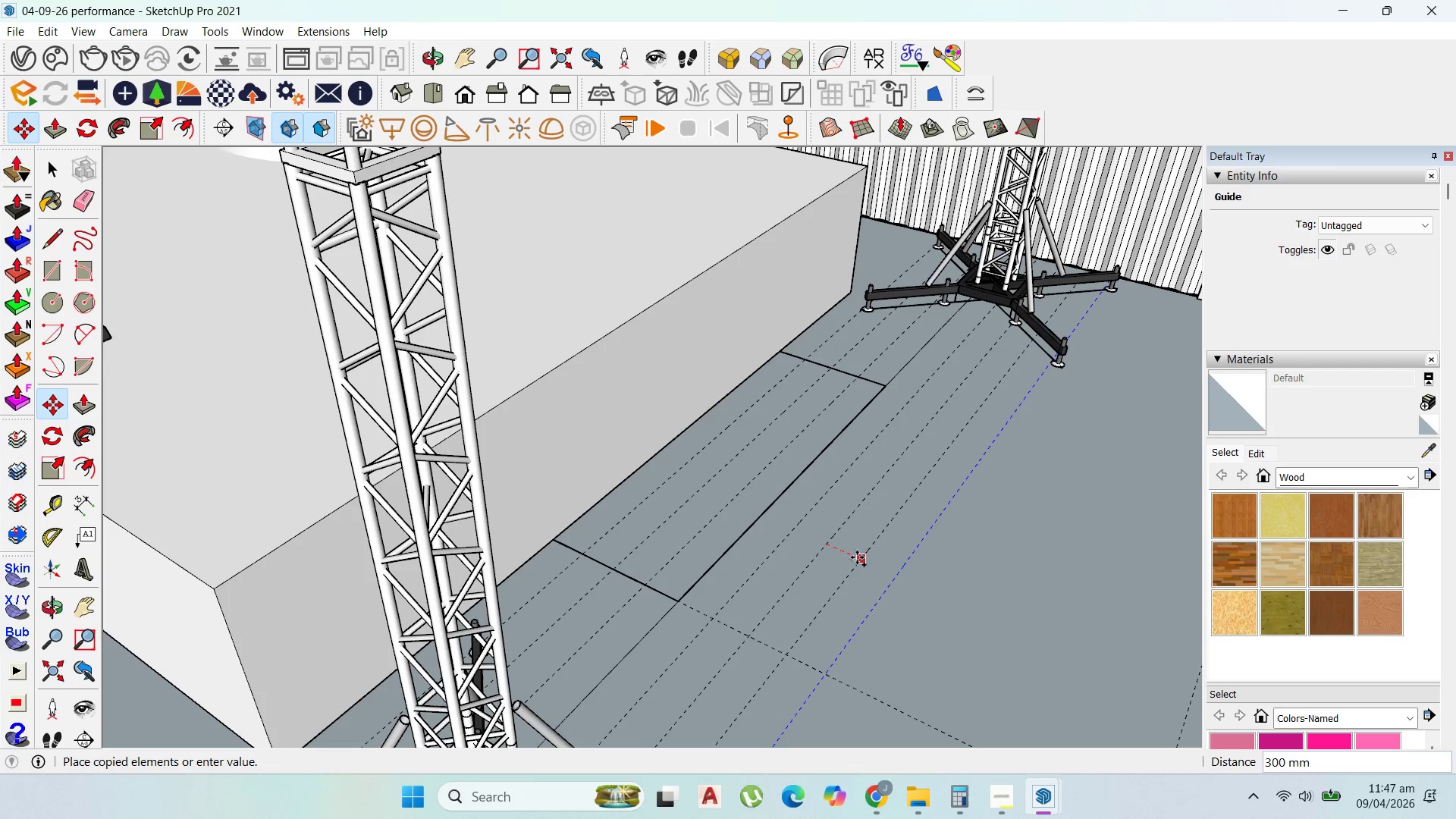 
key(Control+ControlLeft)
 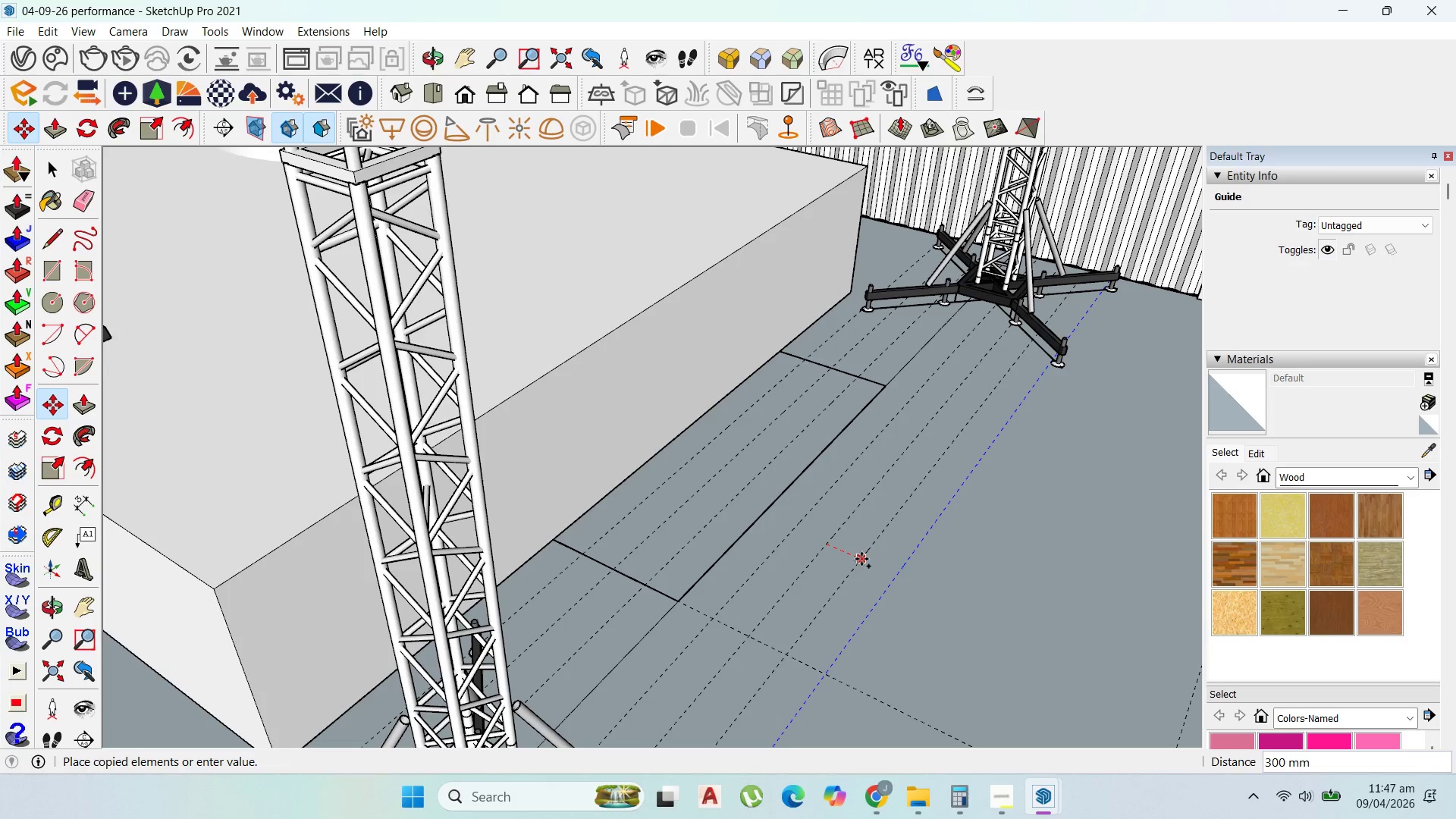 
left_click([861, 559])
 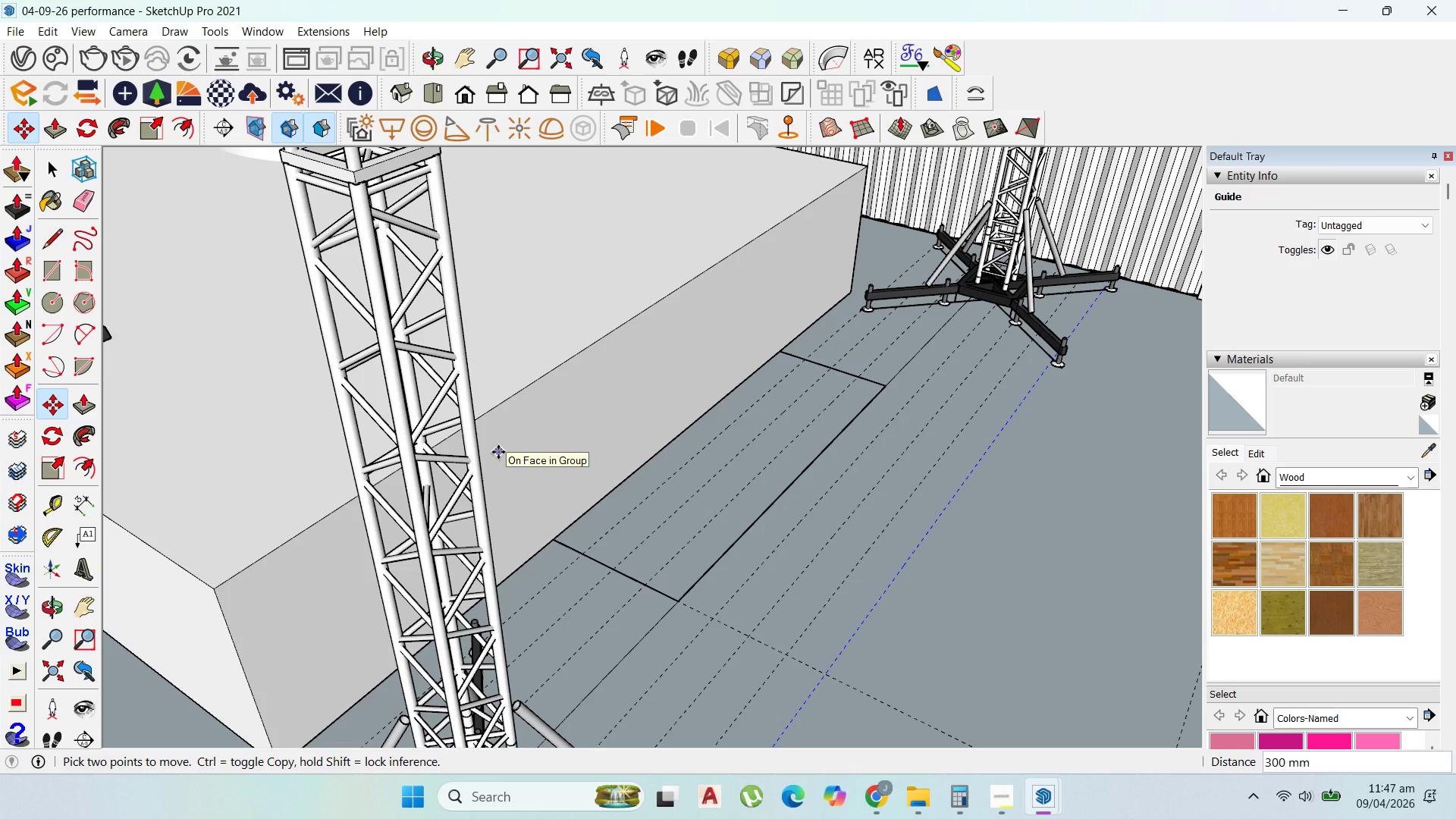 
mouse_move([464, 432])
 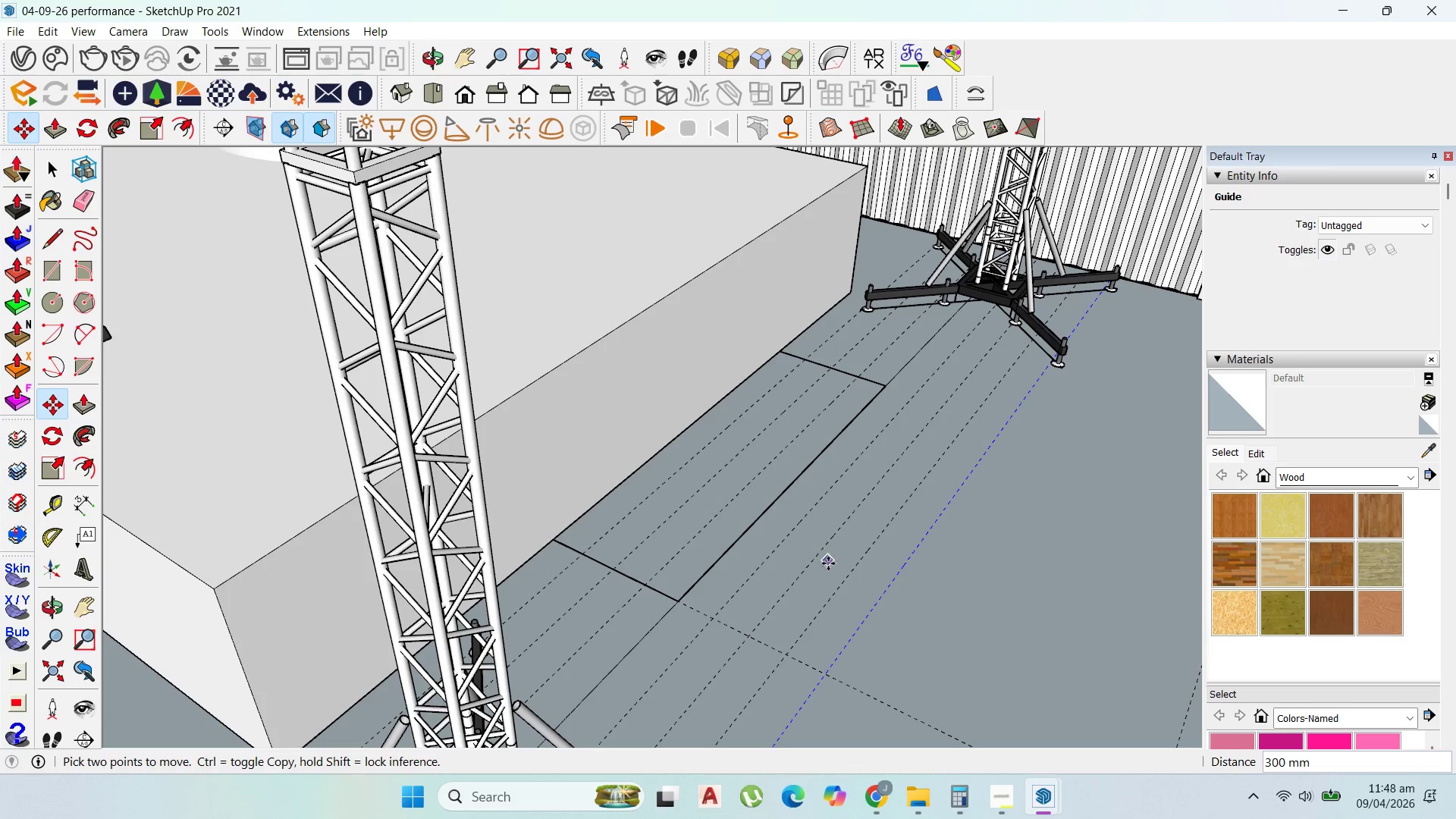 
scroll: coordinate [807, 331], scroll_direction: down, amount: 14.0
 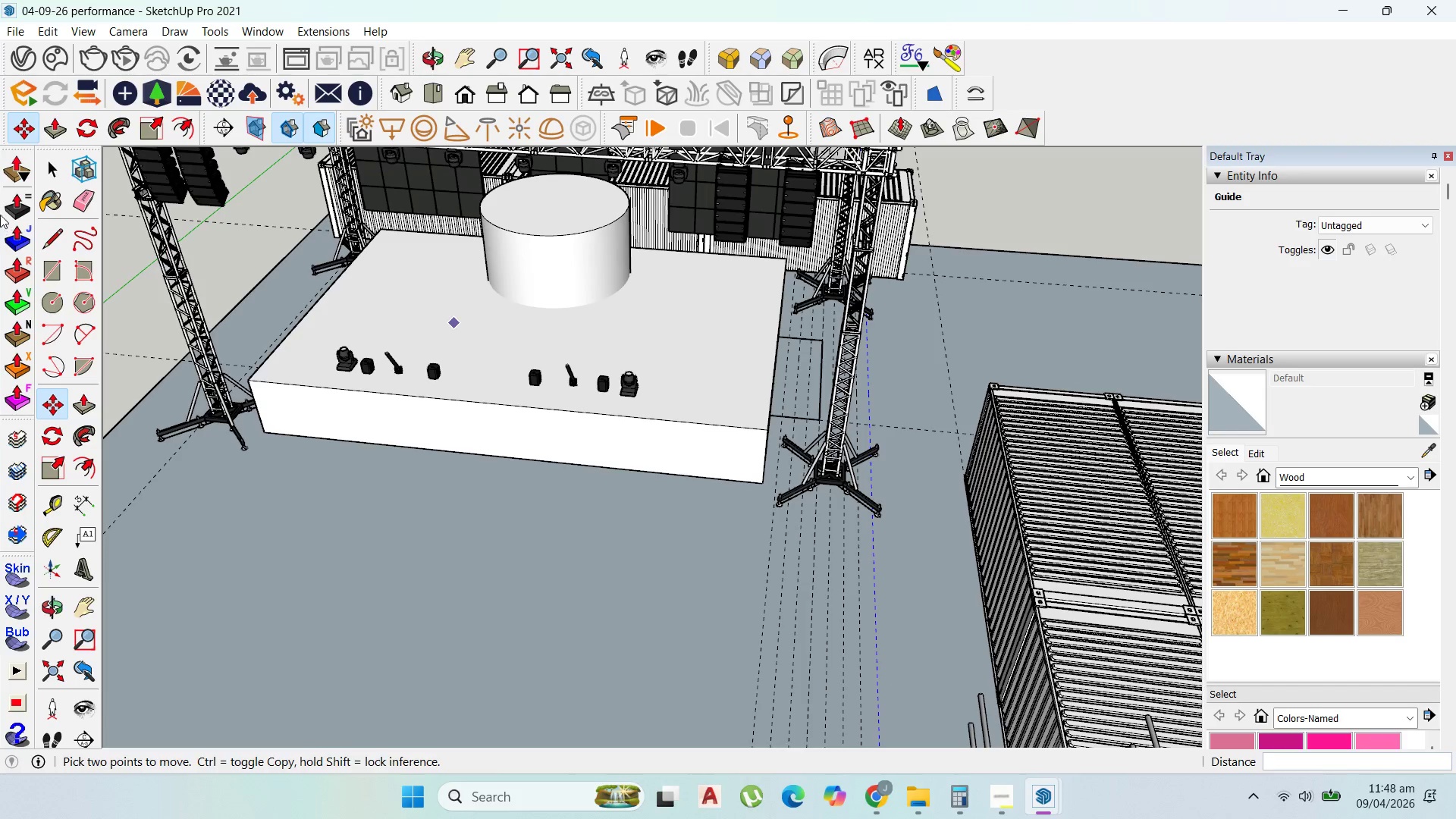 
left_click([55, 263])
 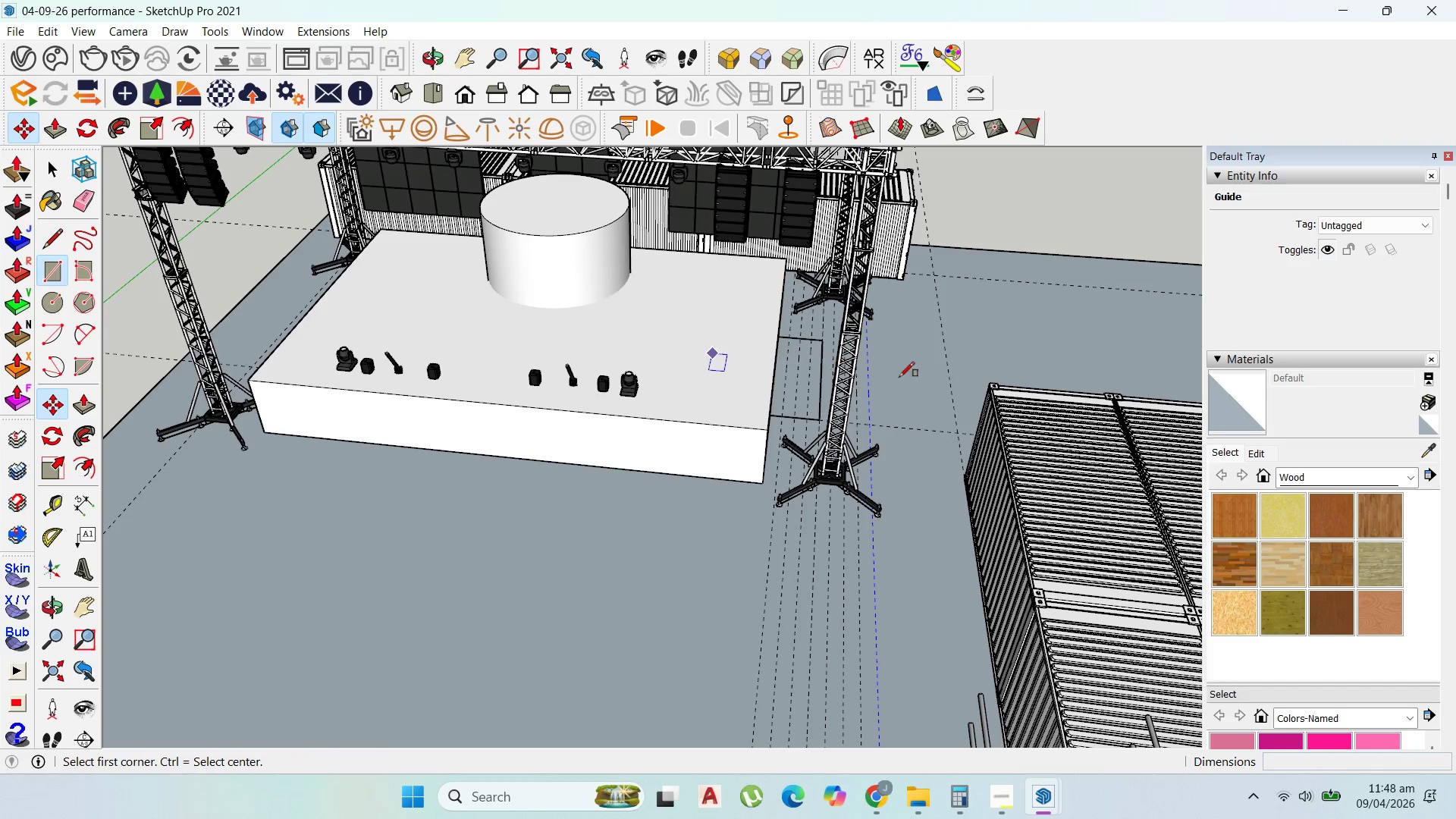 
scroll: coordinate [921, 388], scroll_direction: up, amount: 7.0
 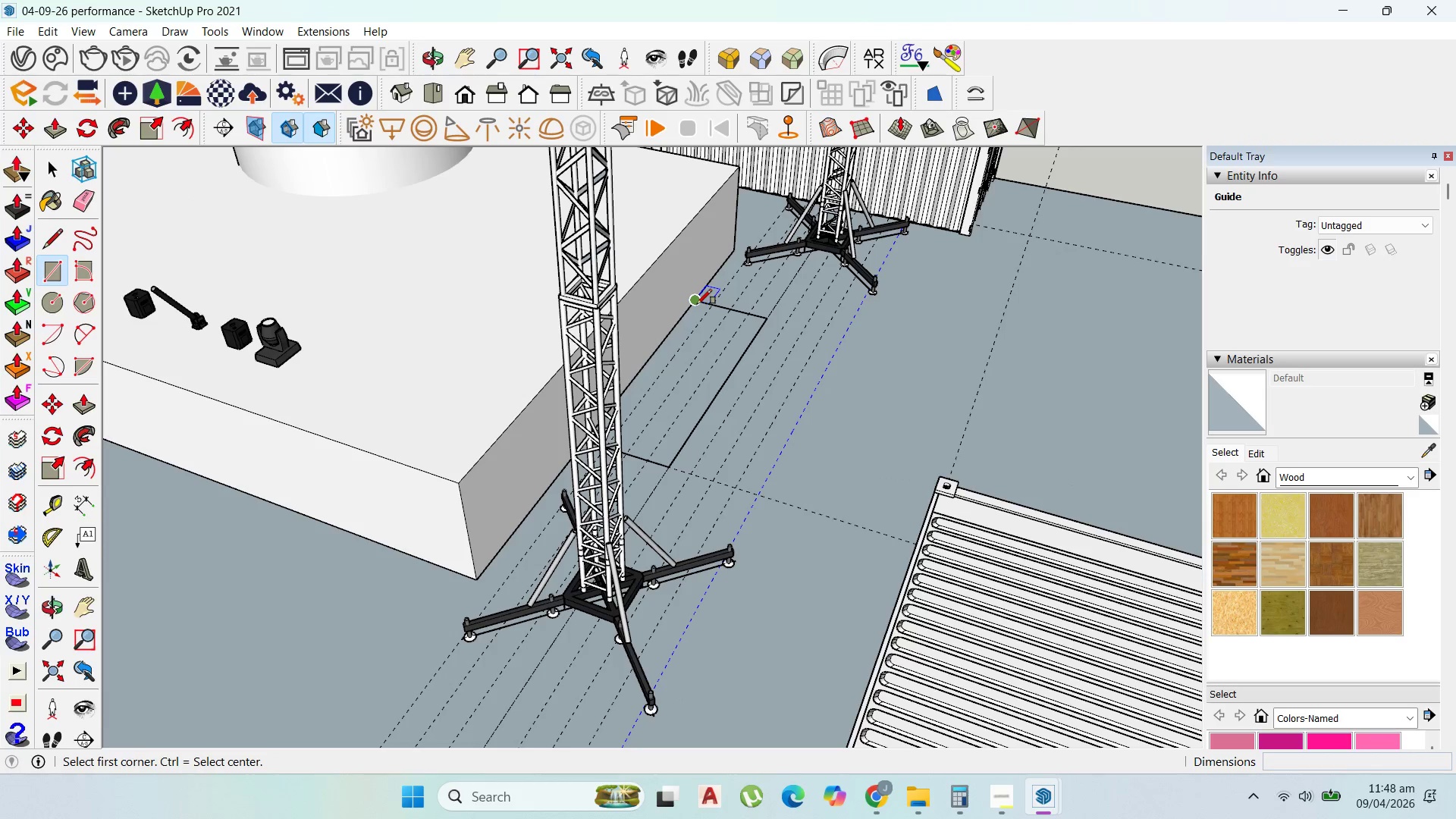 
left_click_drag(start_coordinate=[697, 304], to_coordinate=[704, 309])
 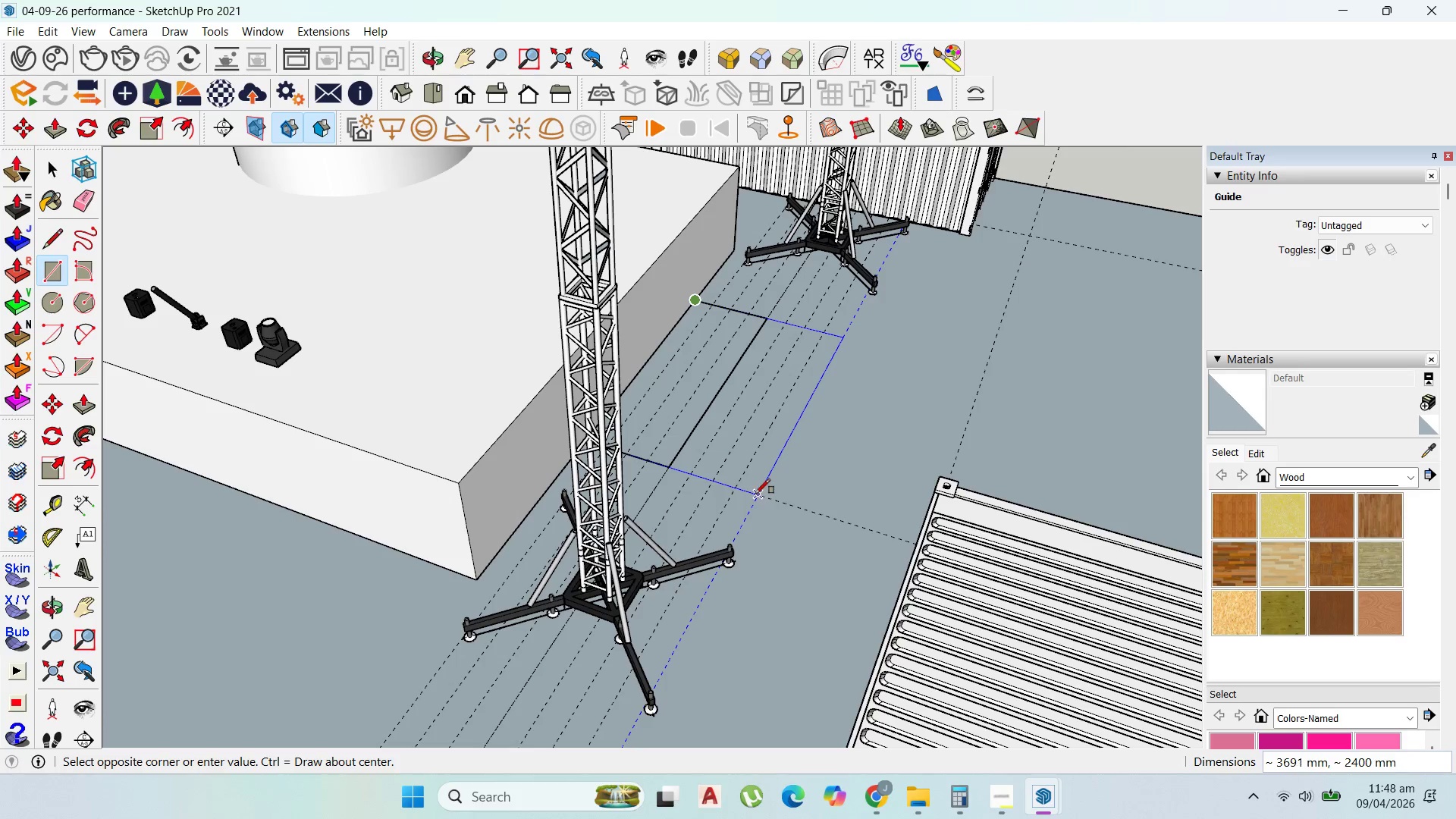 
left_click([755, 494])
 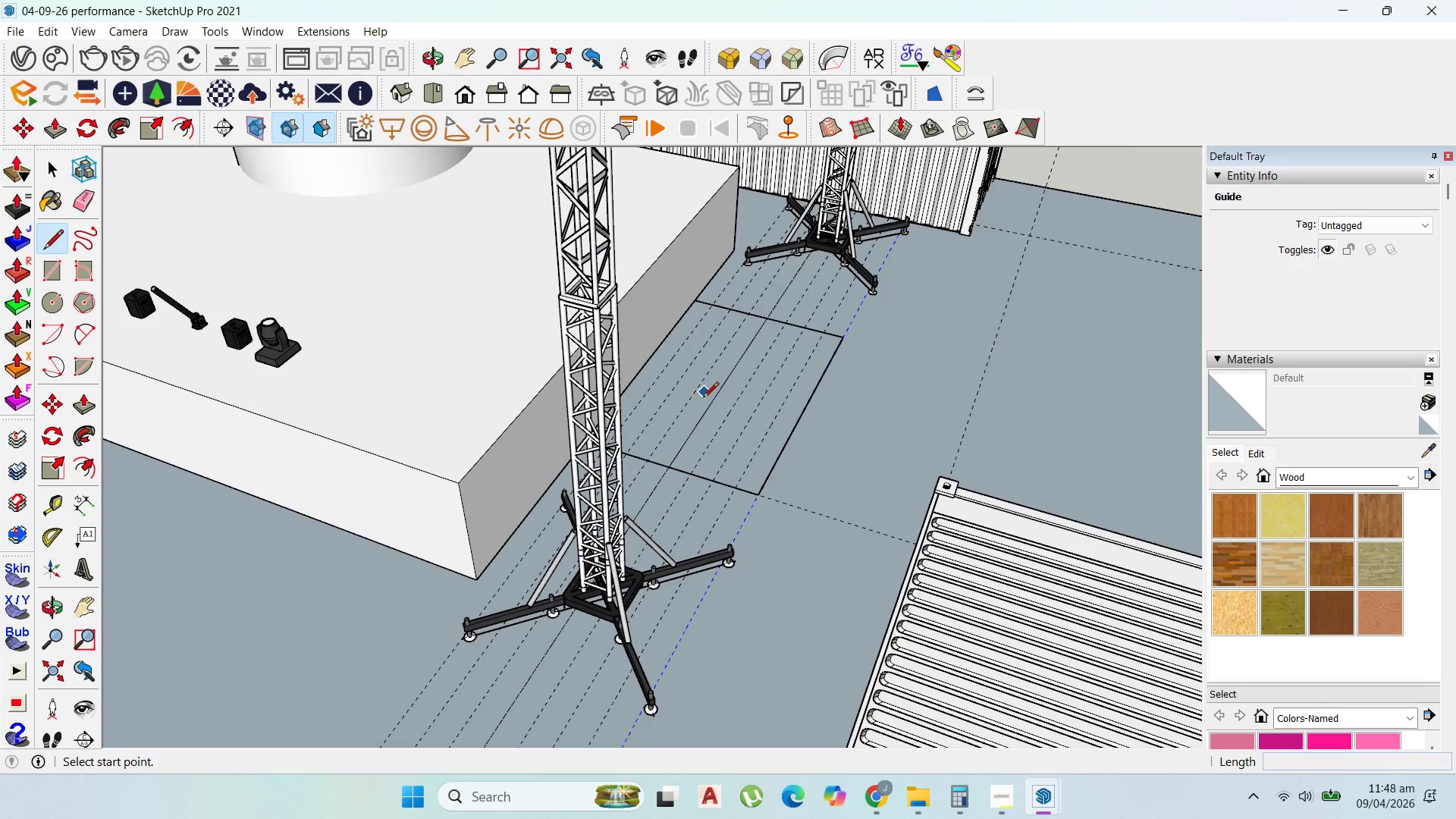 
left_click([58, 171])
 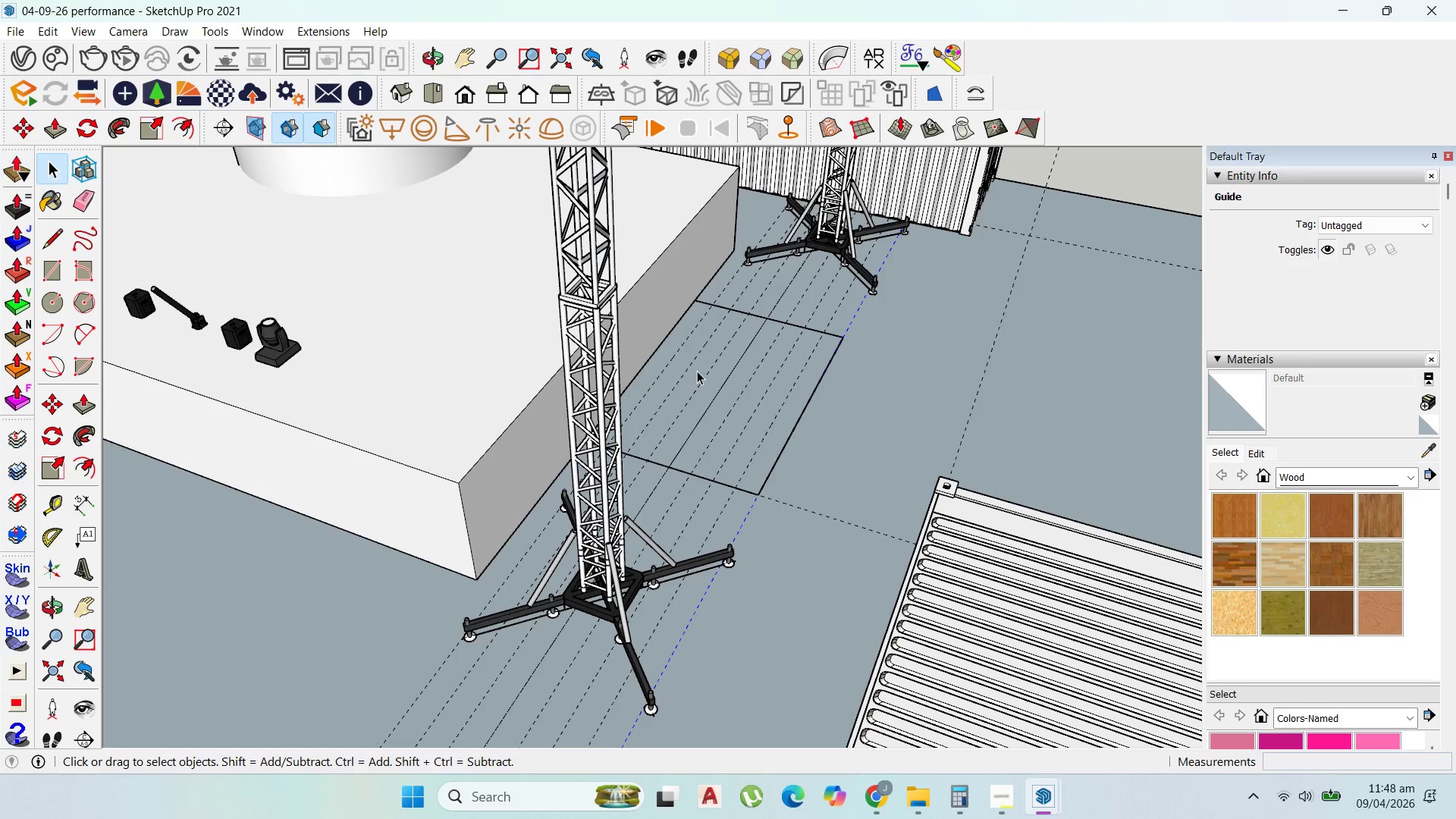 
scroll: coordinate [713, 410], scroll_direction: up, amount: 10.0
 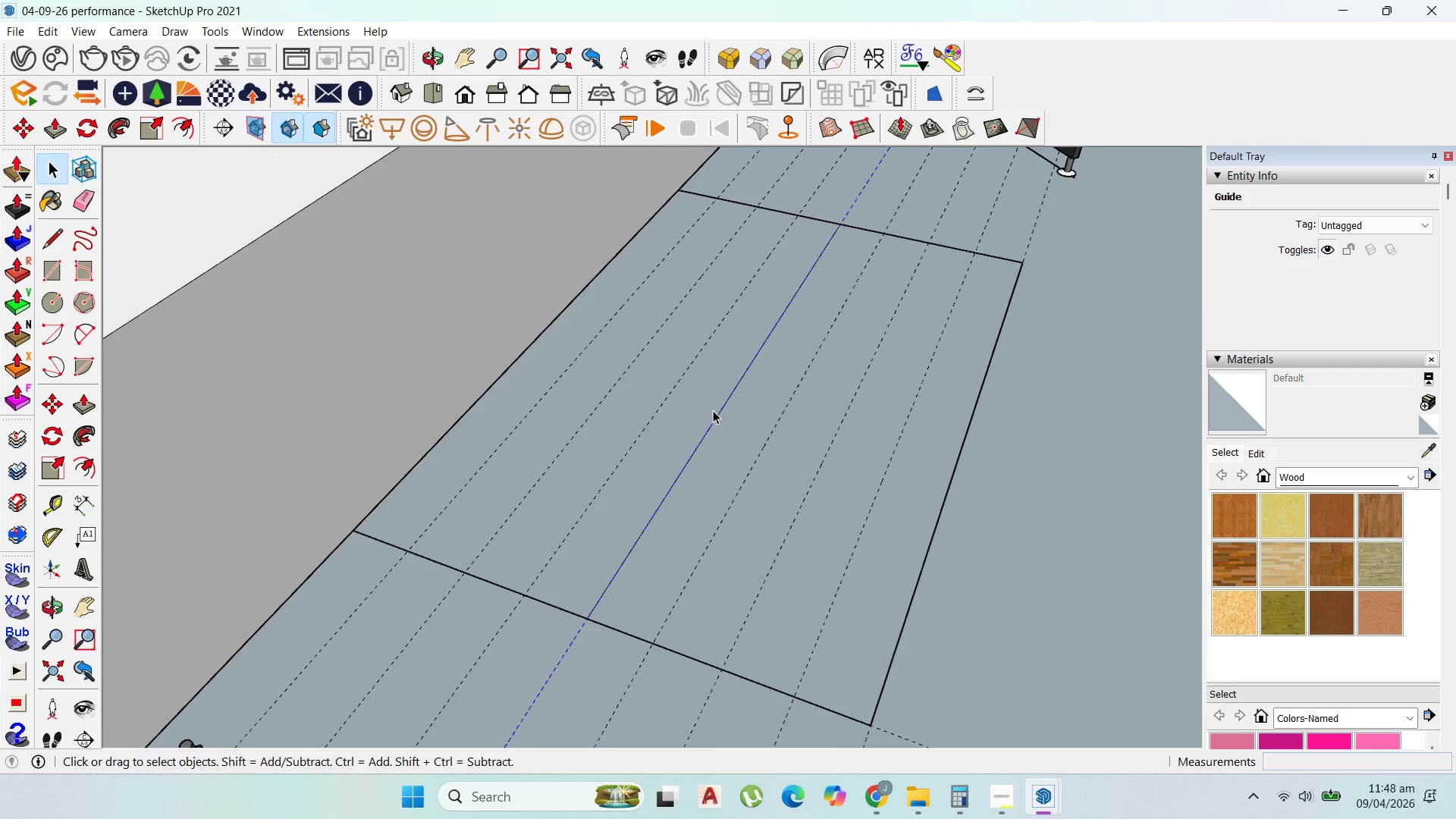 
scroll: coordinate [713, 410], scroll_direction: down, amount: 3.0
 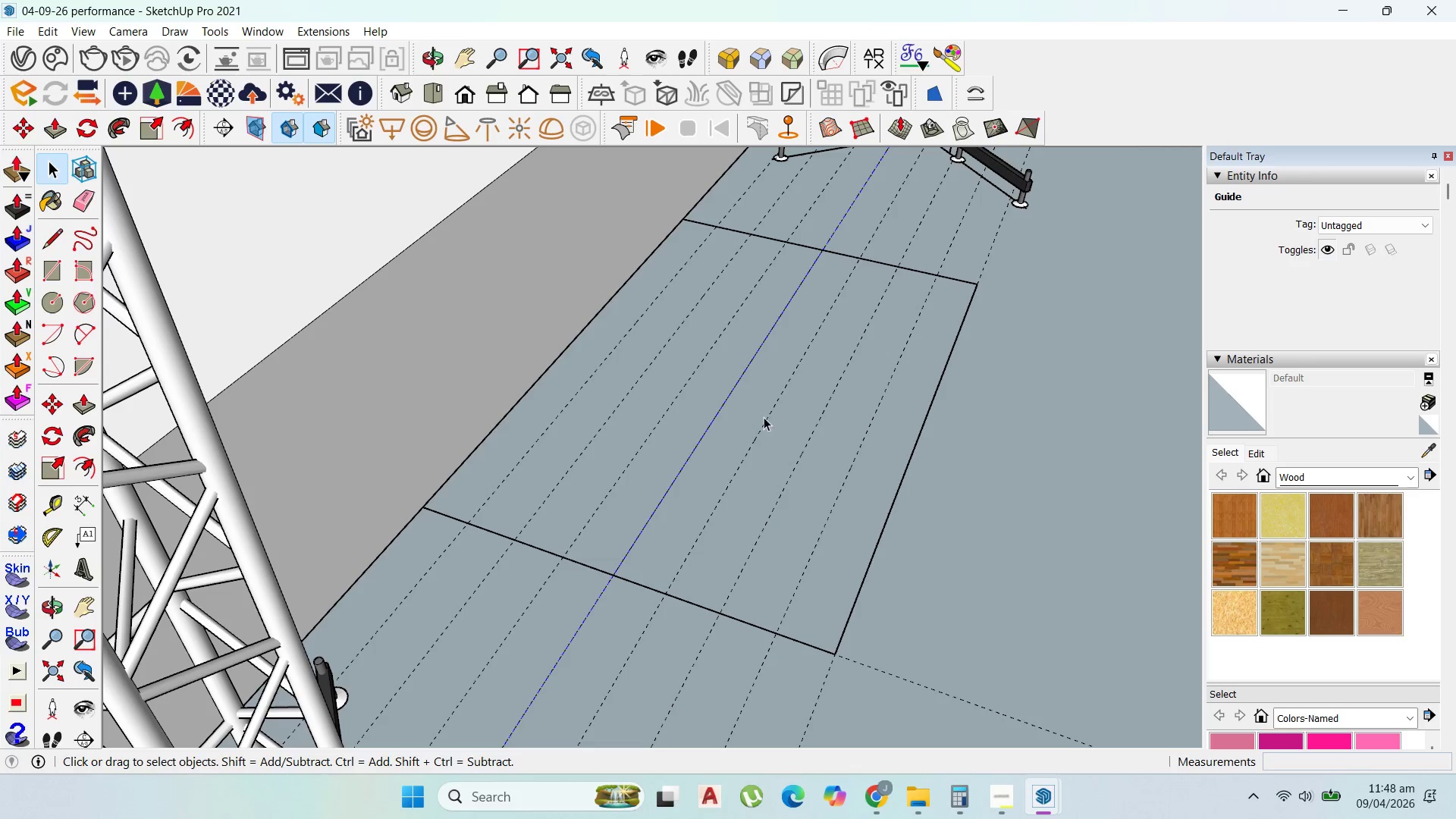 
left_click([780, 417])
 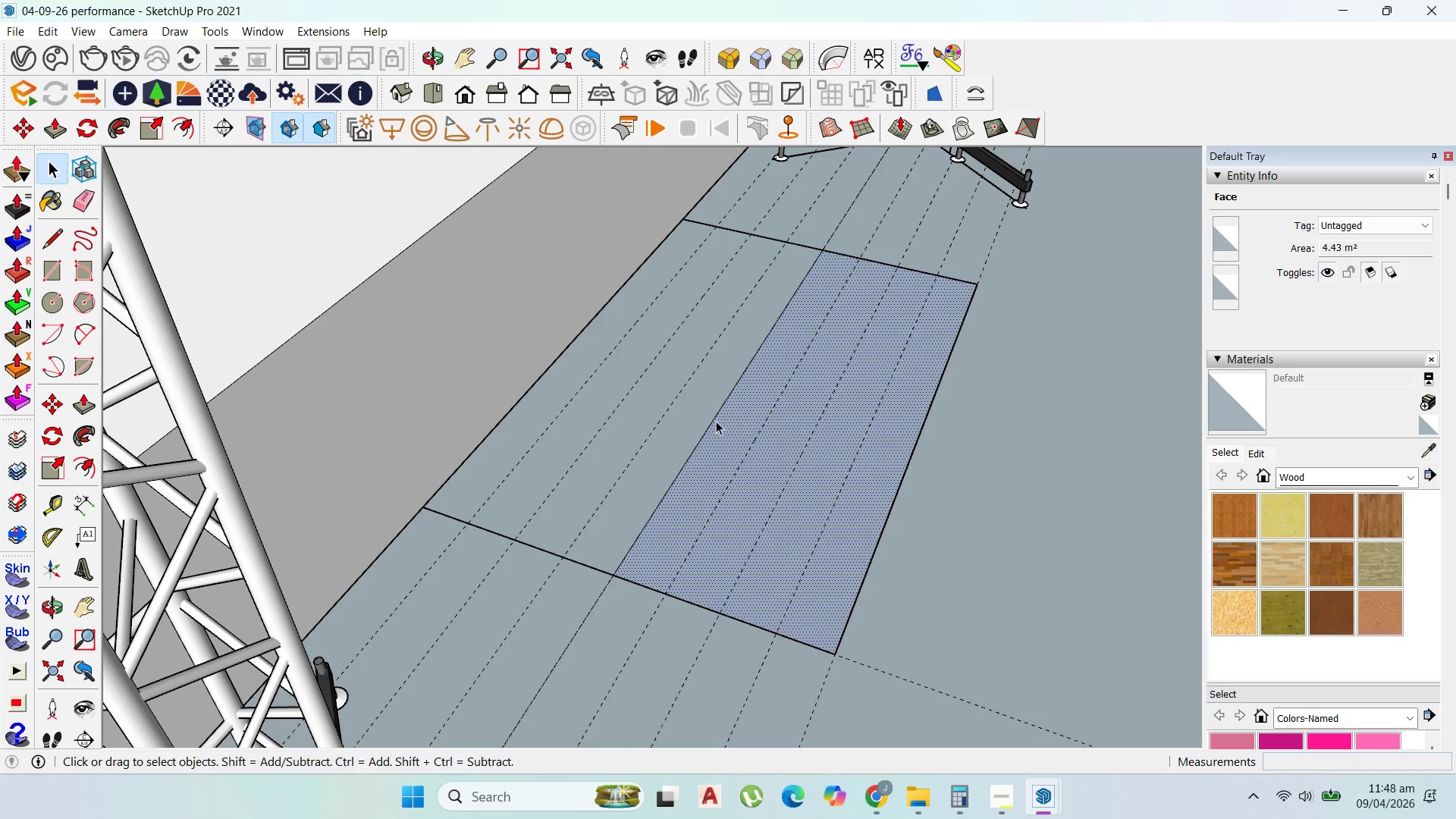 
left_click([714, 421])
 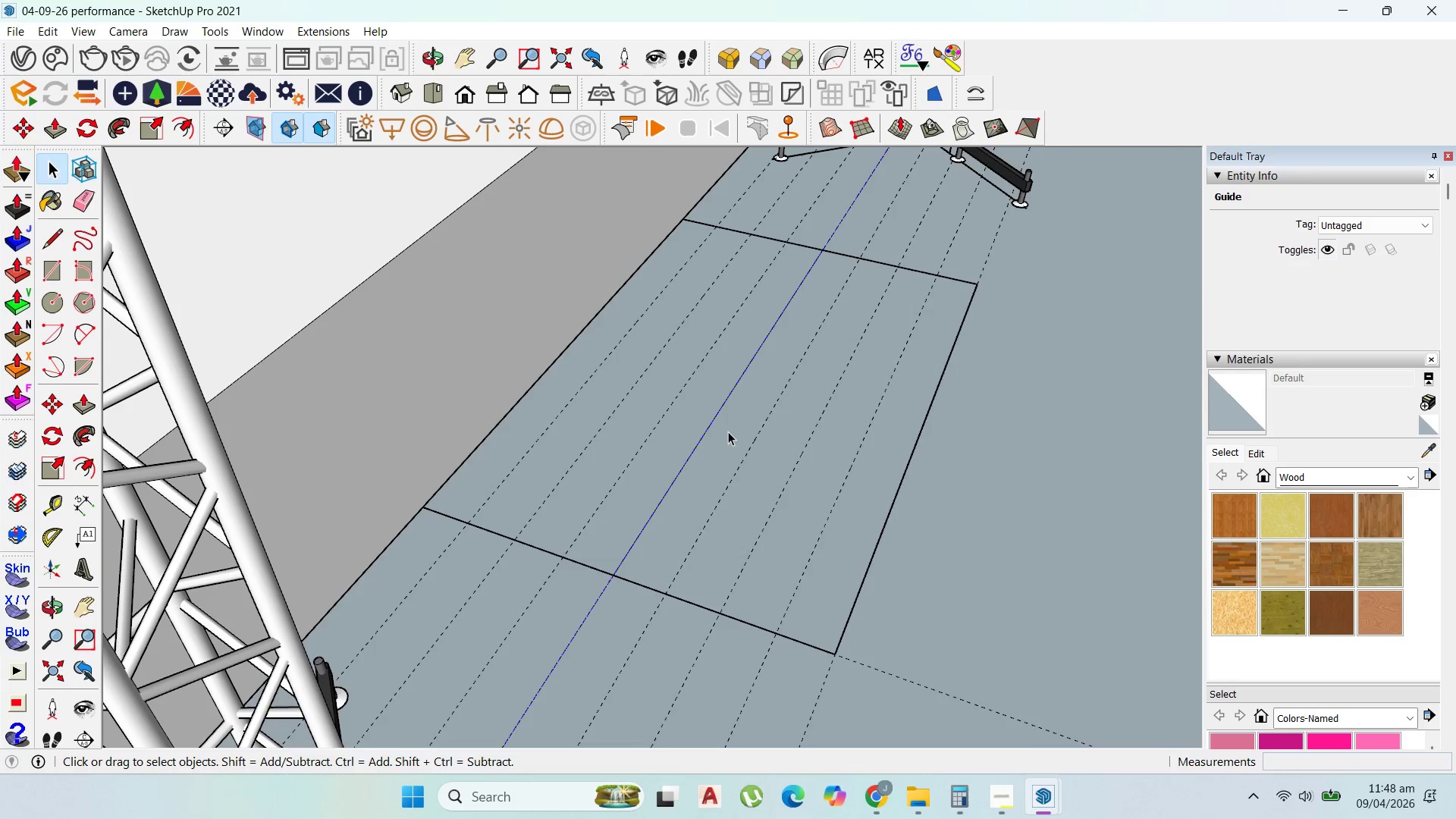 
double_click([728, 431])
 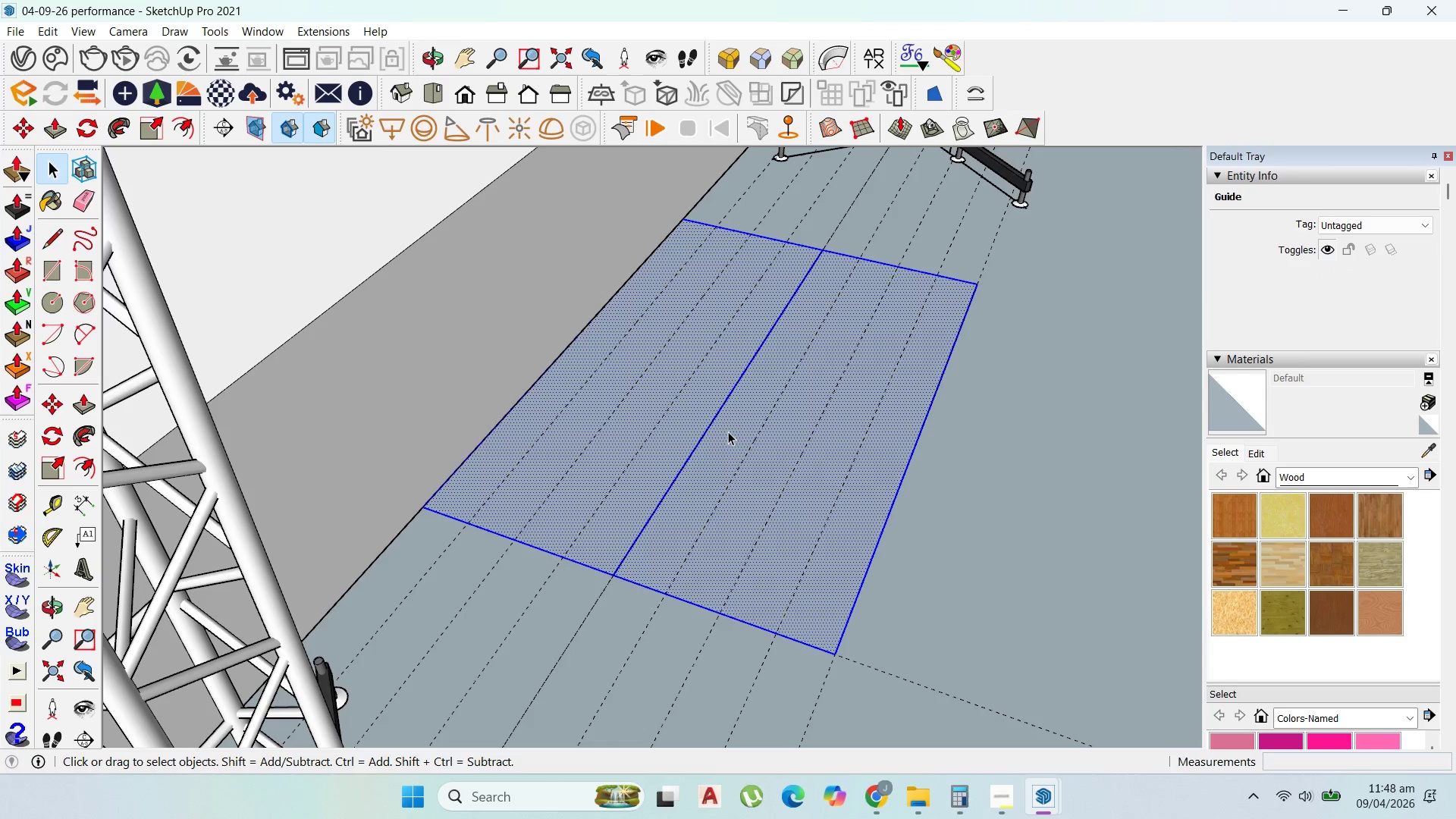 
triple_click([728, 431])
 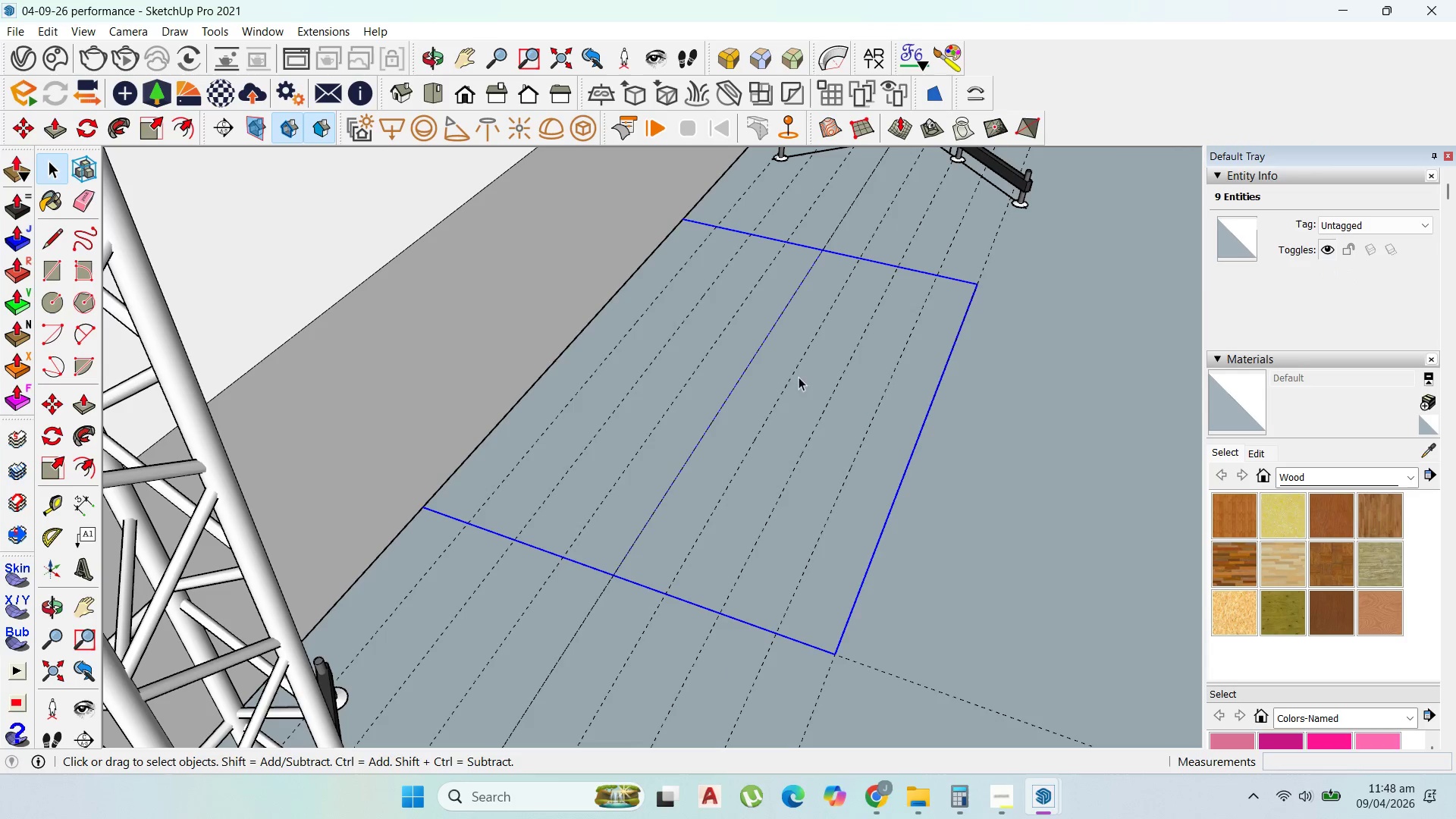 
double_click([755, 396])
 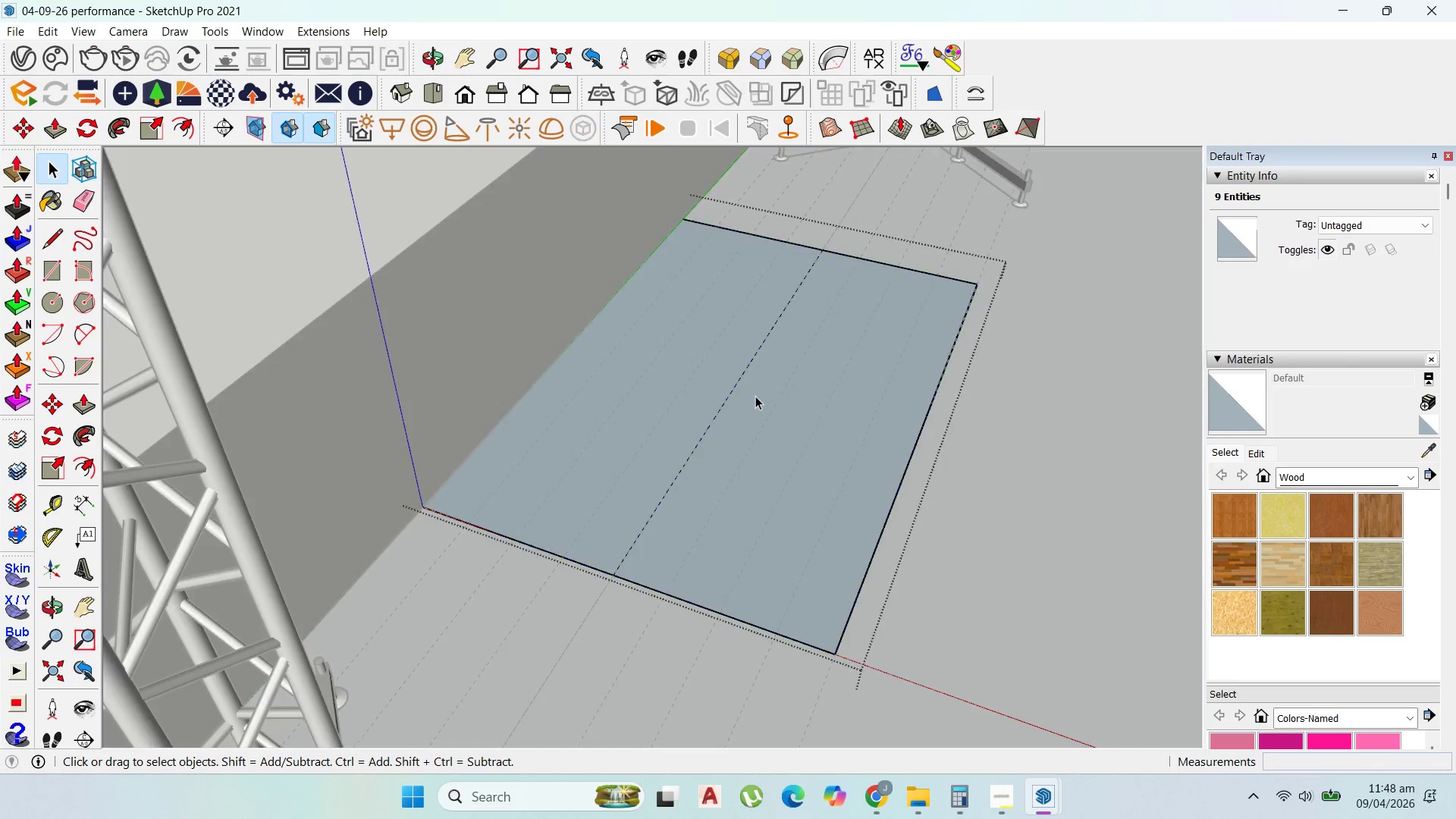 
triple_click([755, 396])
 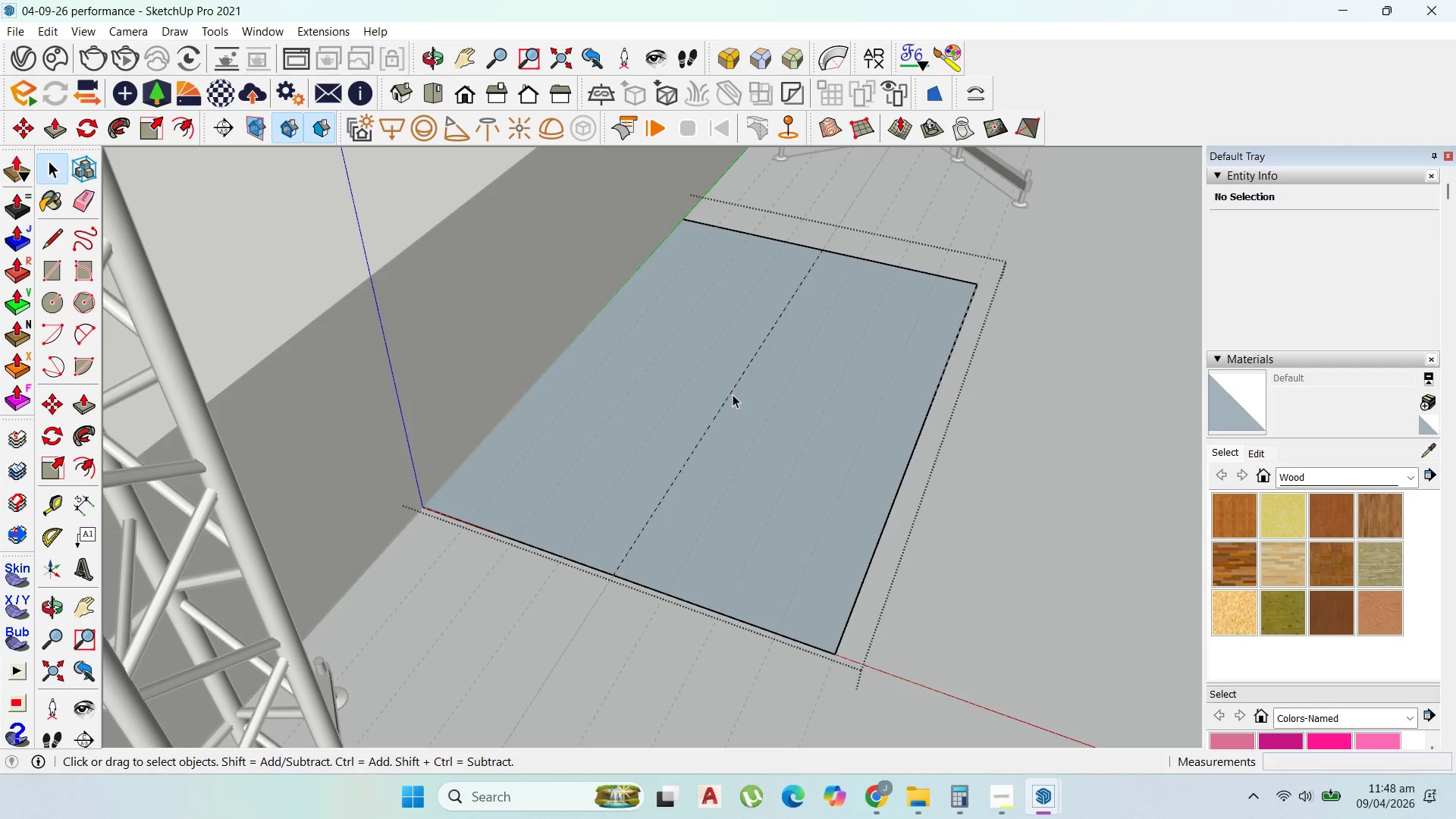 
left_click([731, 393])
 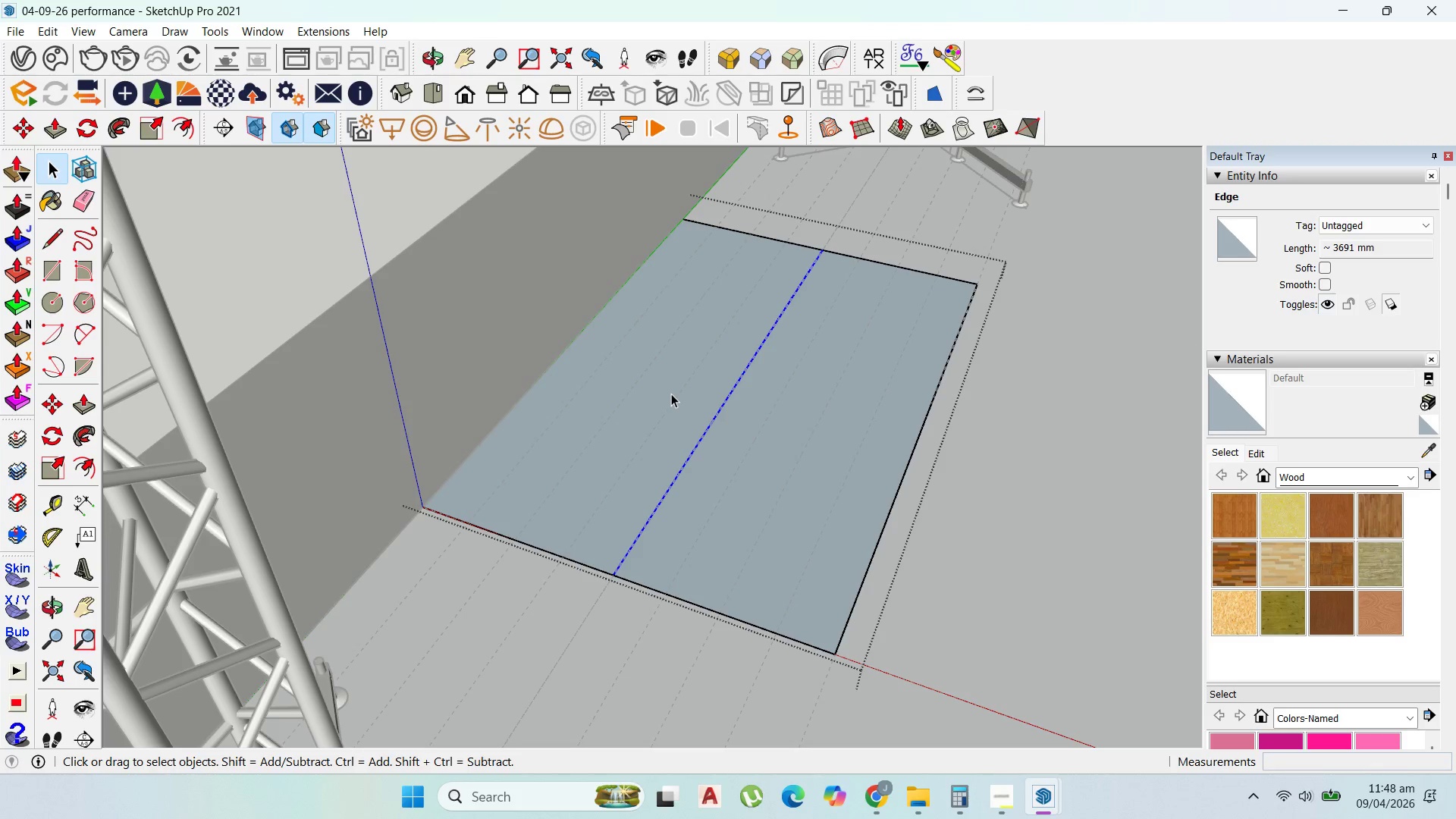 
key(L)
 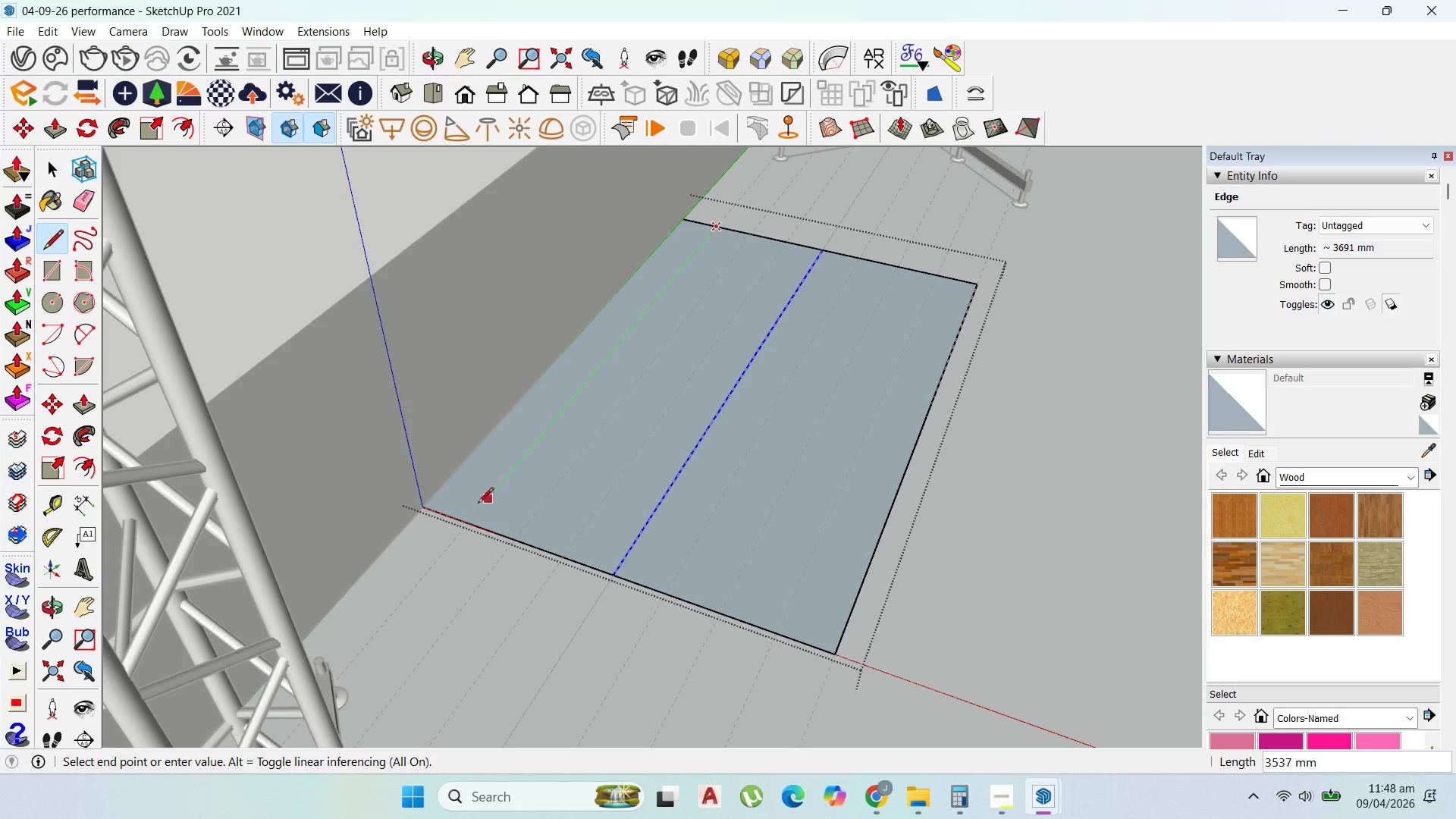 
left_click([470, 521])
 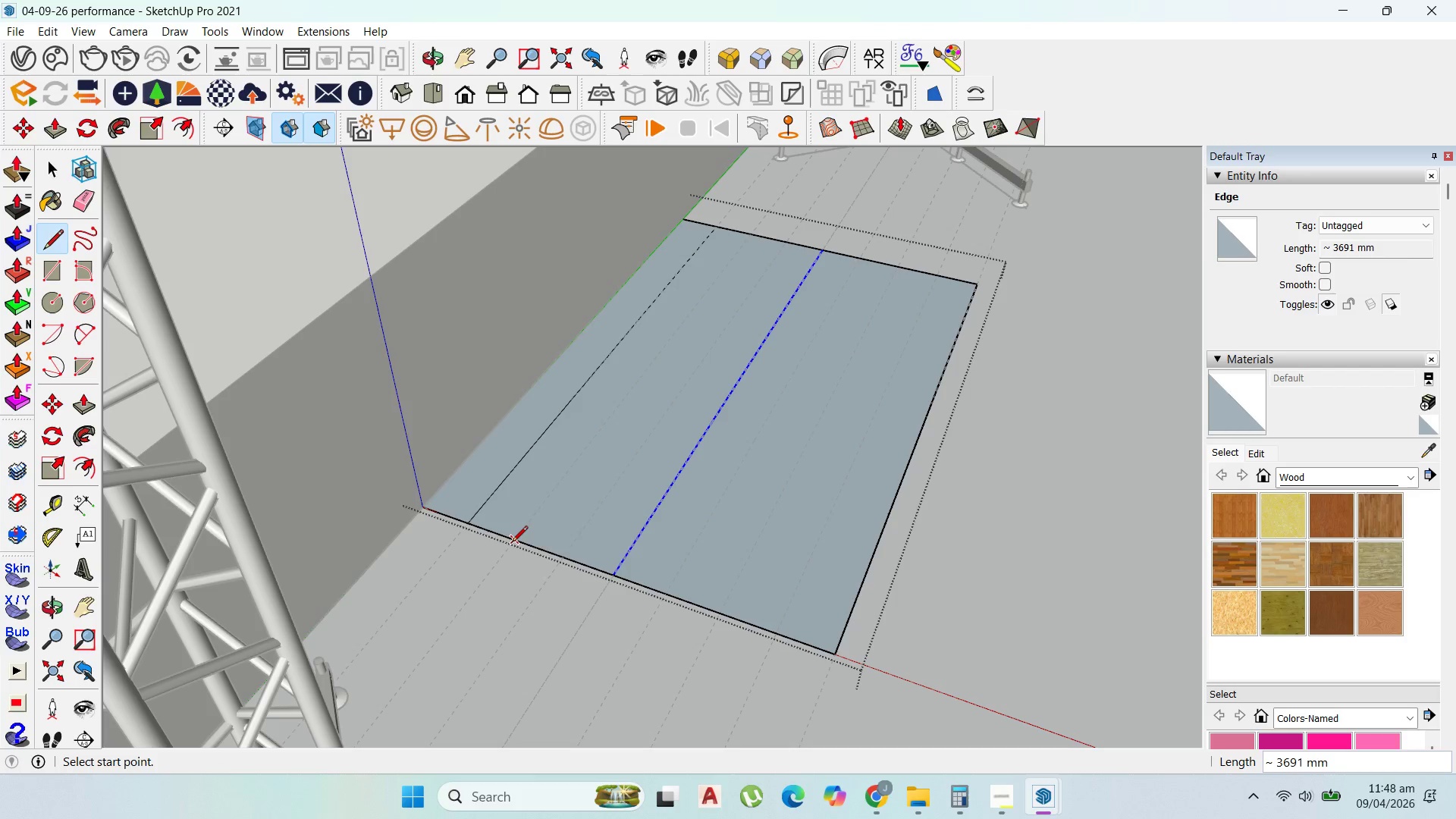 
left_click_drag(start_coordinate=[512, 543], to_coordinate=[515, 539])
 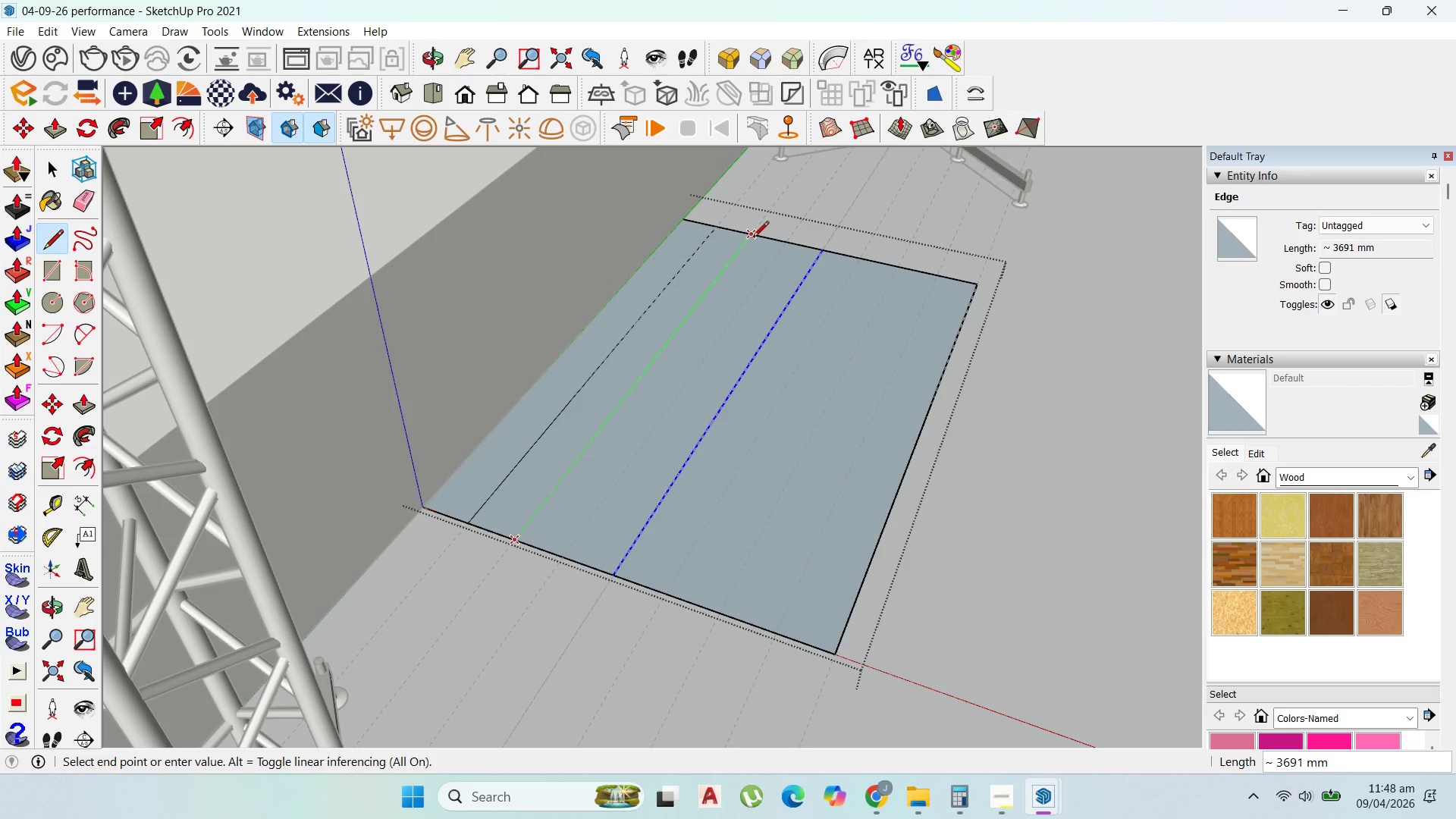 
left_click([753, 238])
 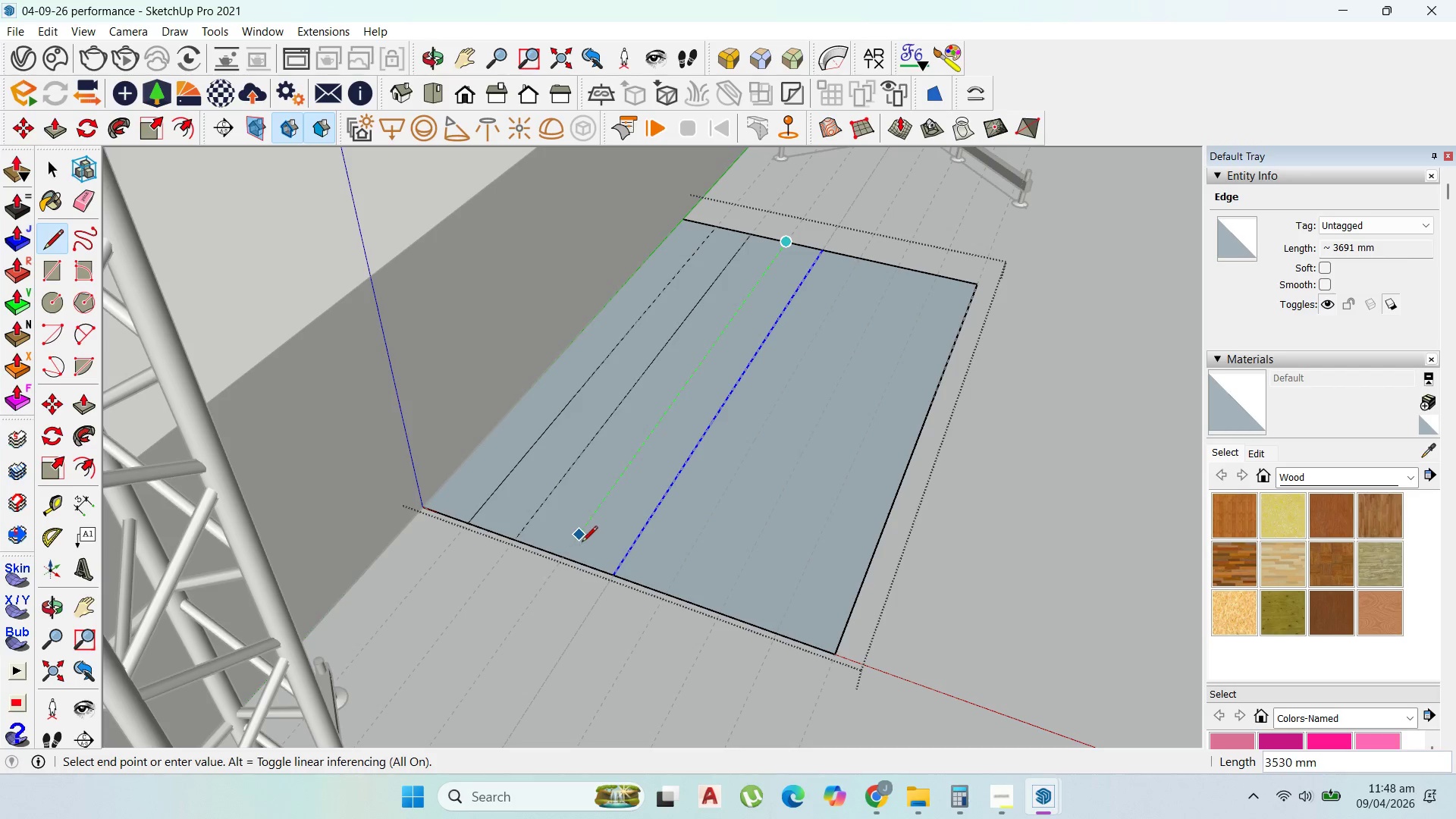 
left_click([570, 551])
 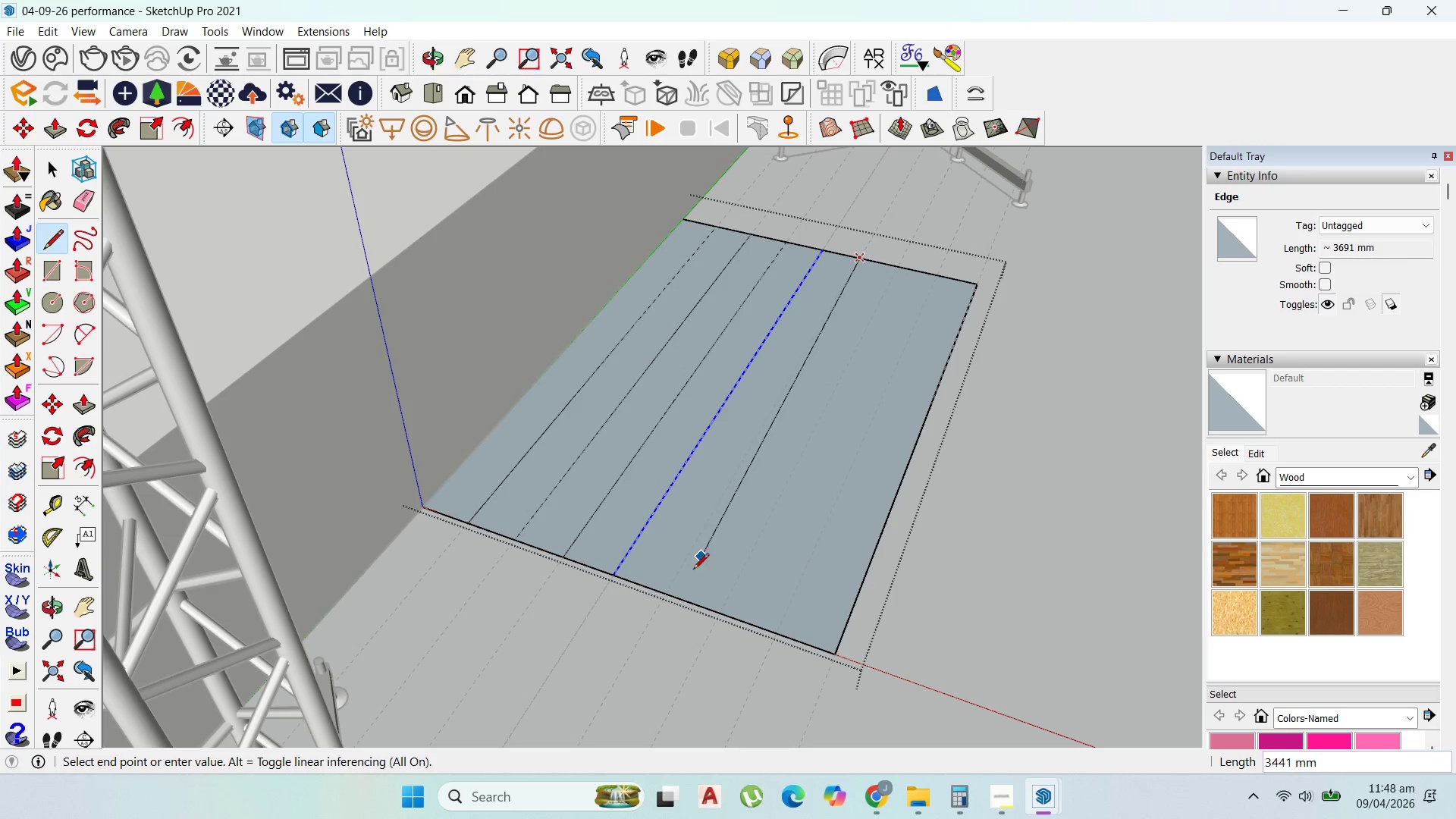 
left_click([664, 592])
 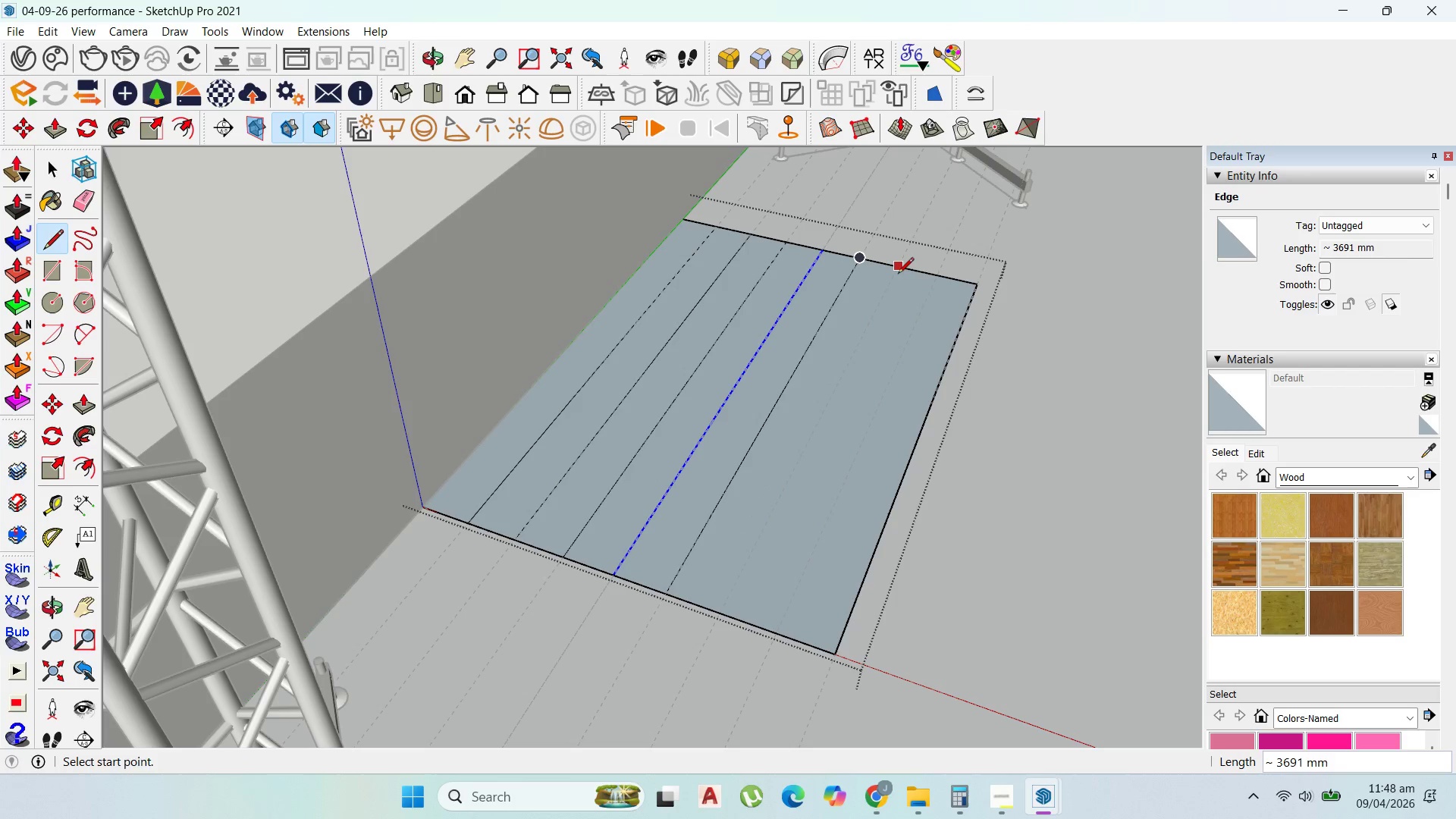 
left_click([898, 275])
 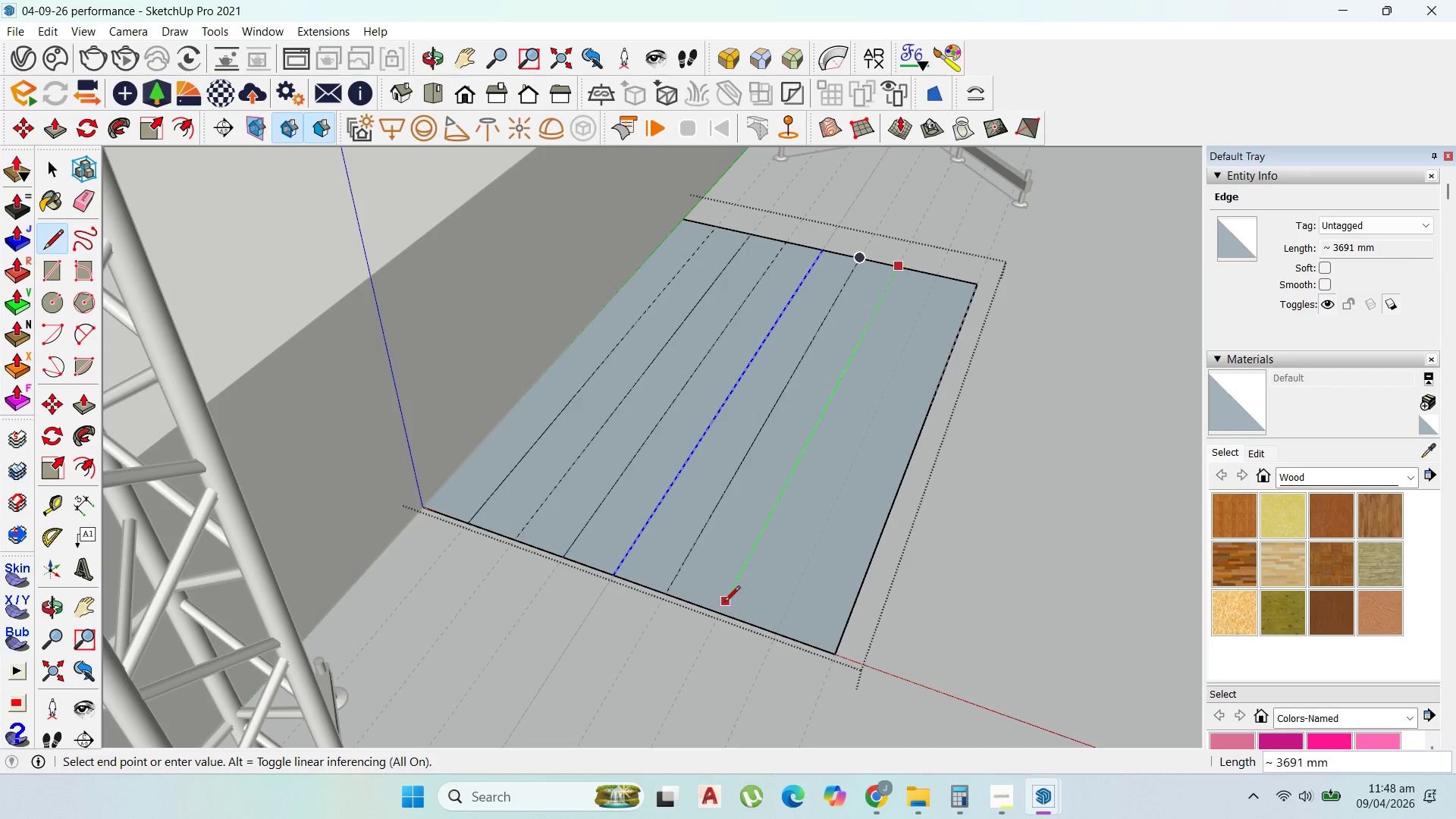 
left_click([722, 604])
 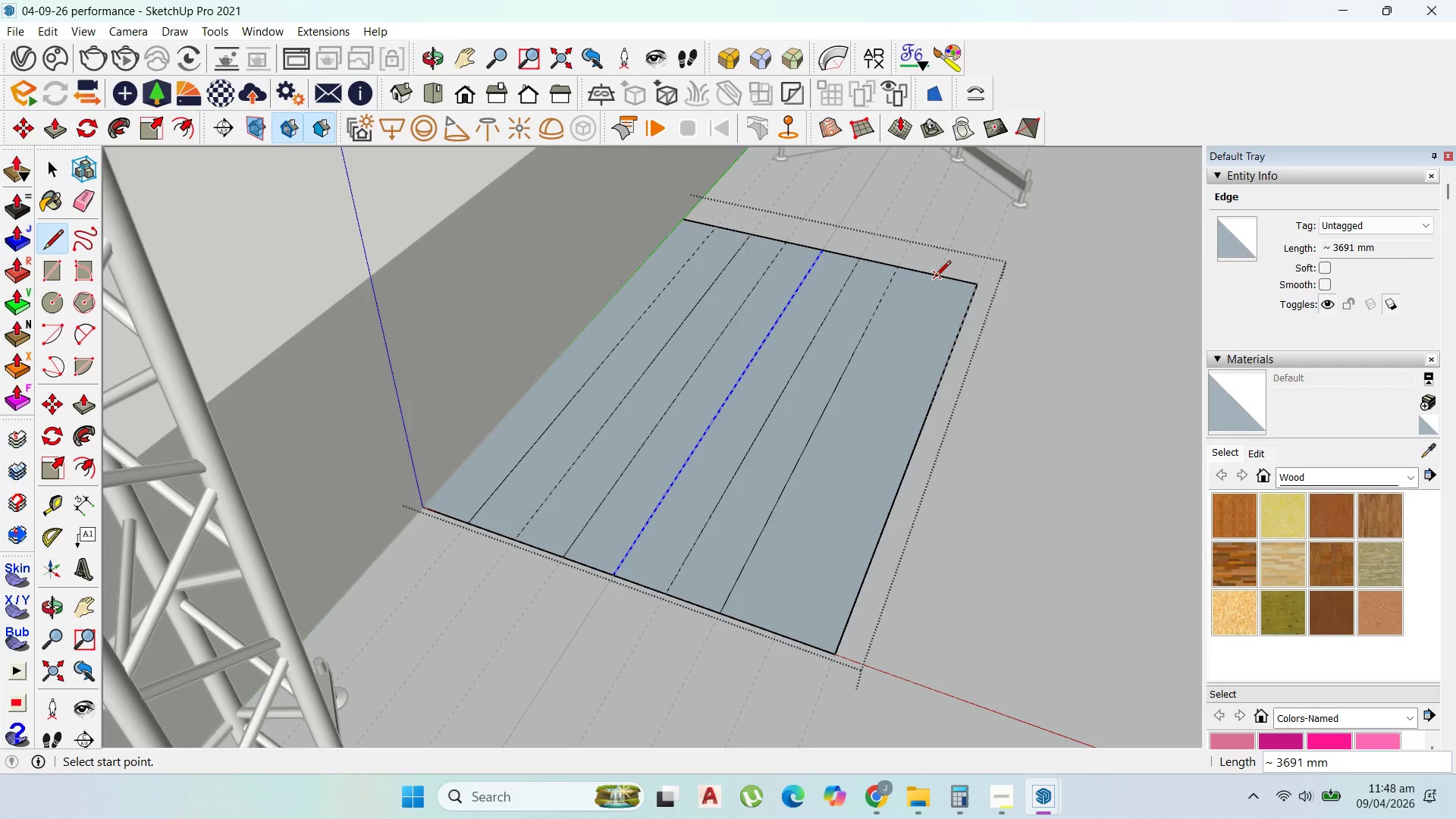 
left_click([935, 278])
 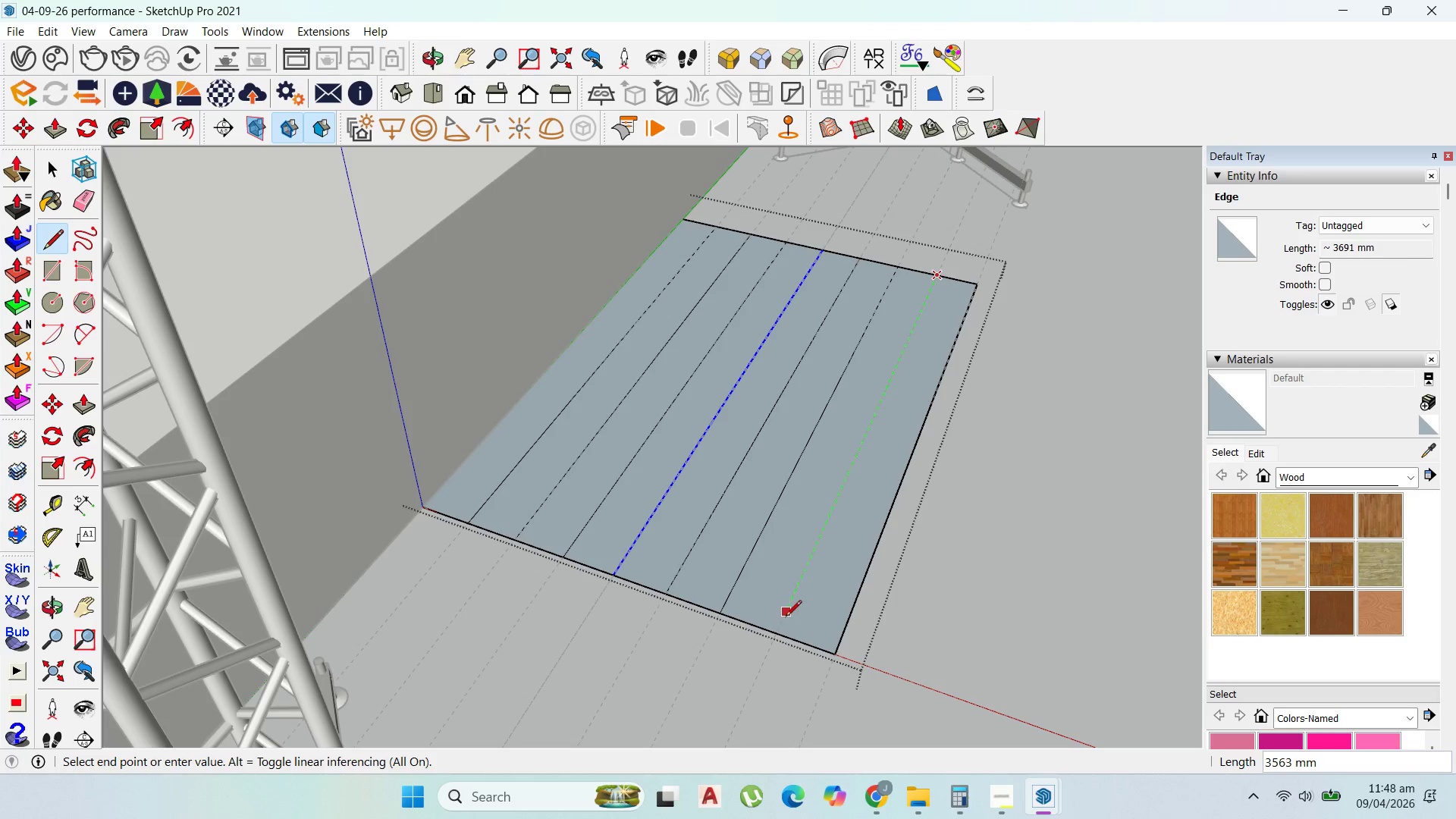 
left_click([780, 626])
 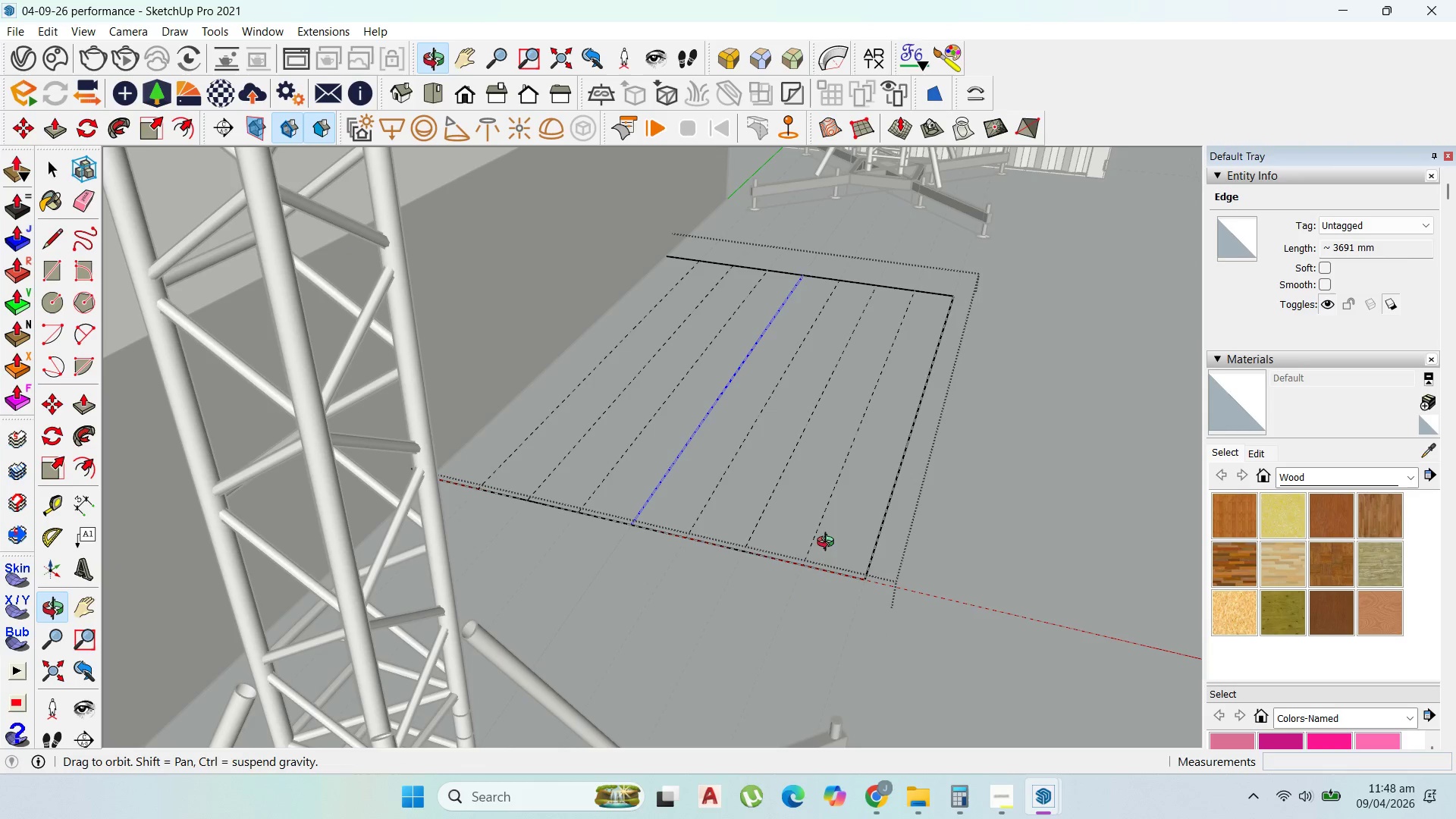 
key(P)
 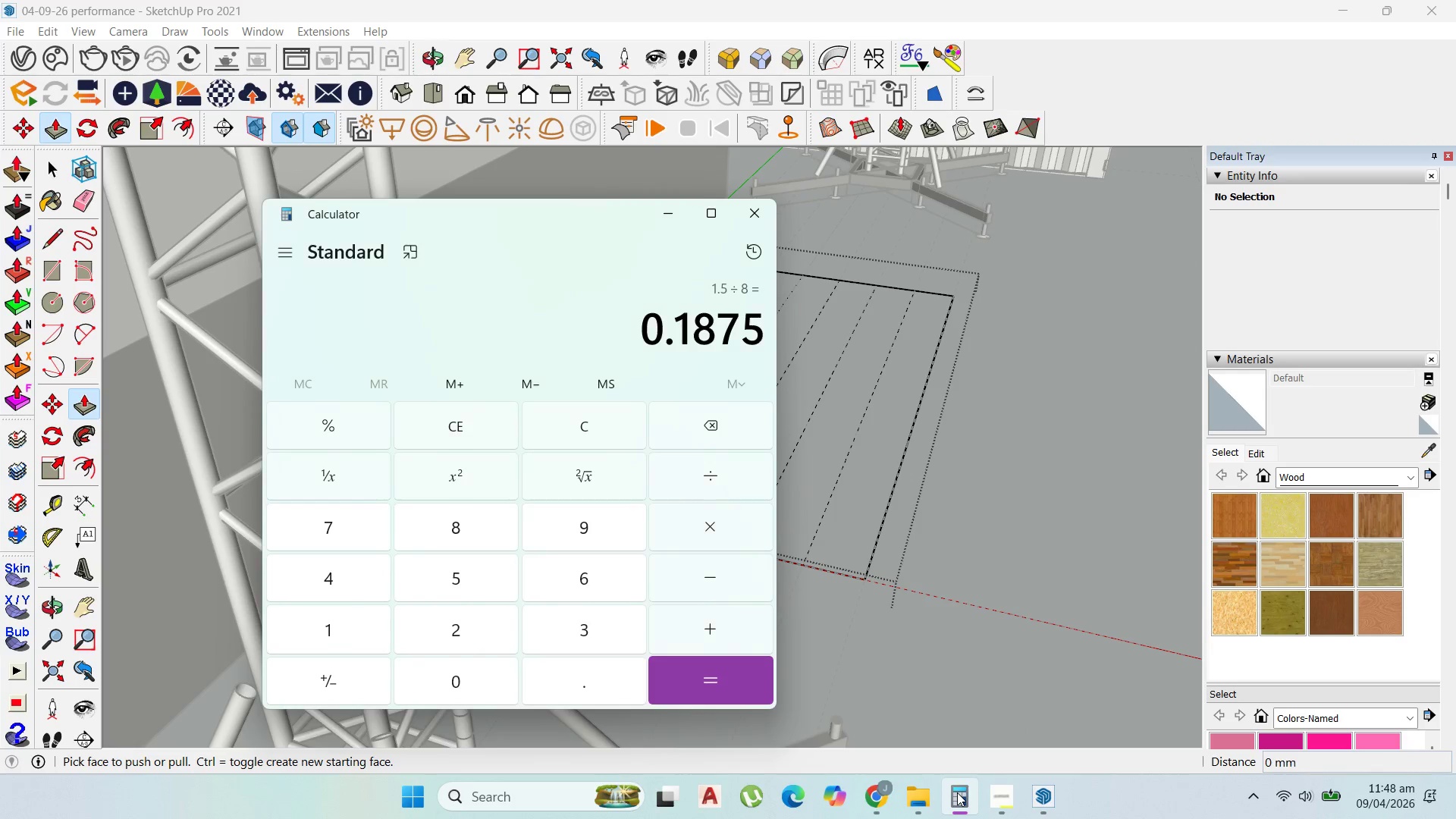 
left_click([956, 792])
 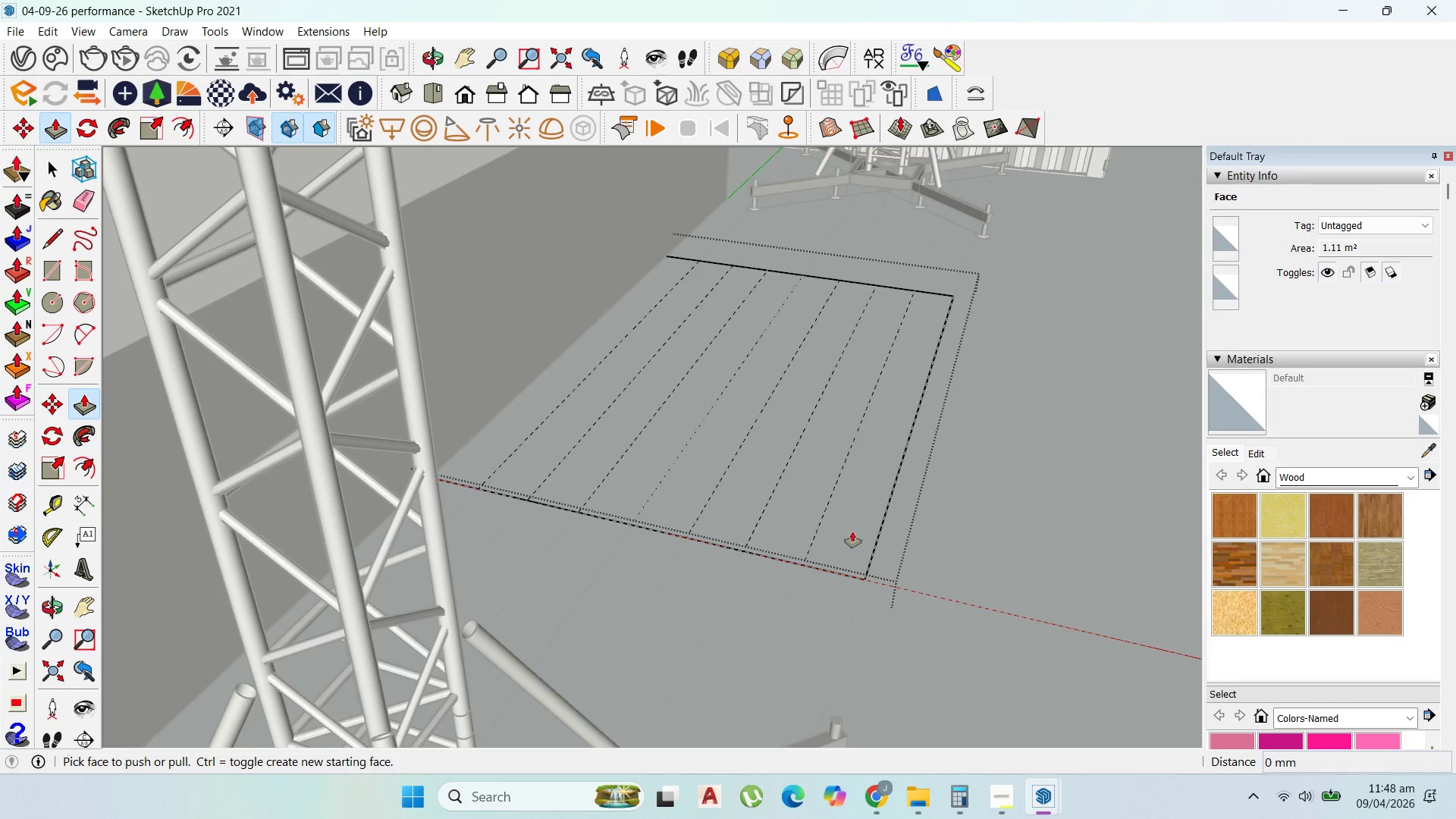 
left_click([836, 526])
 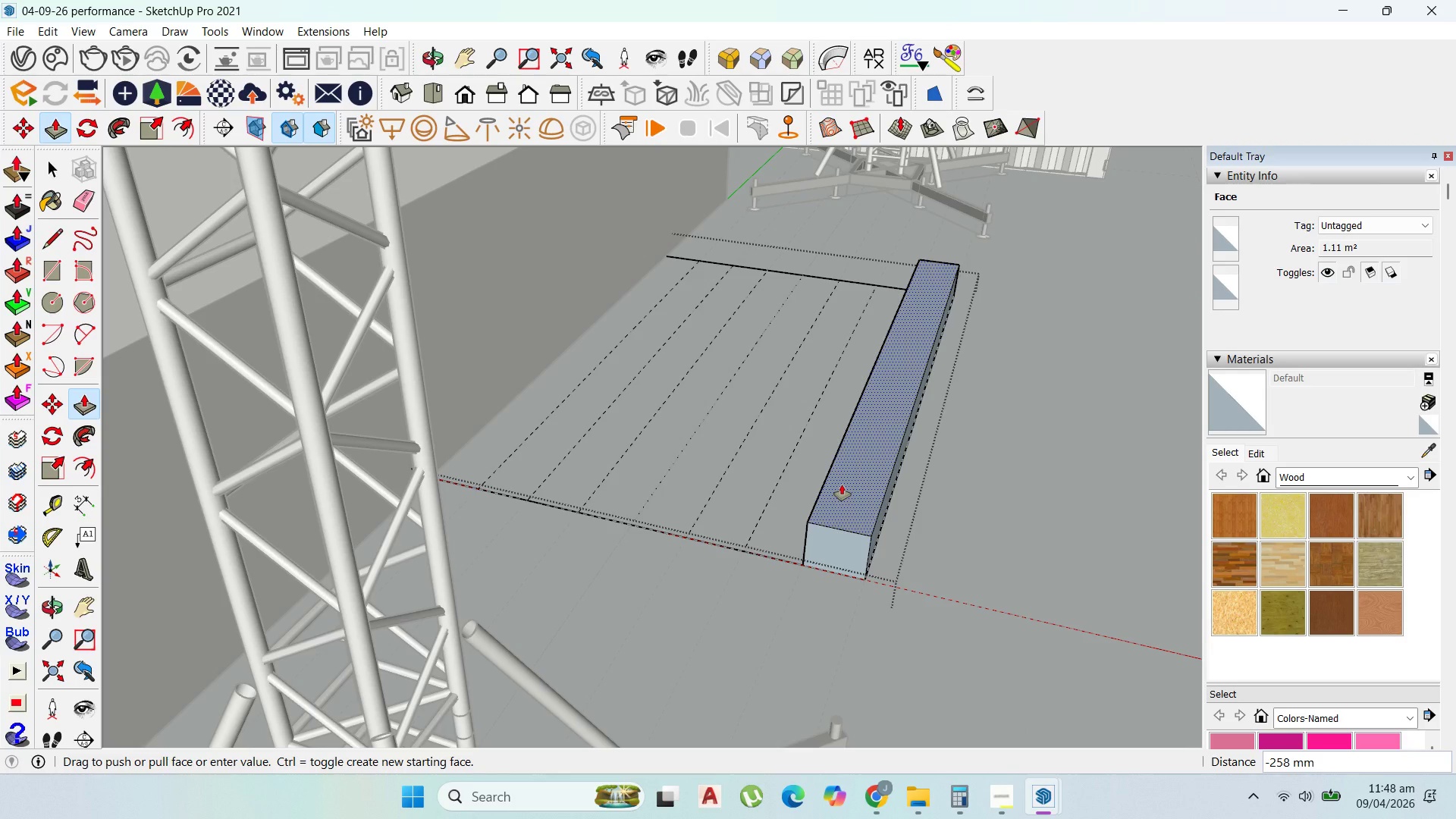 
type(18)